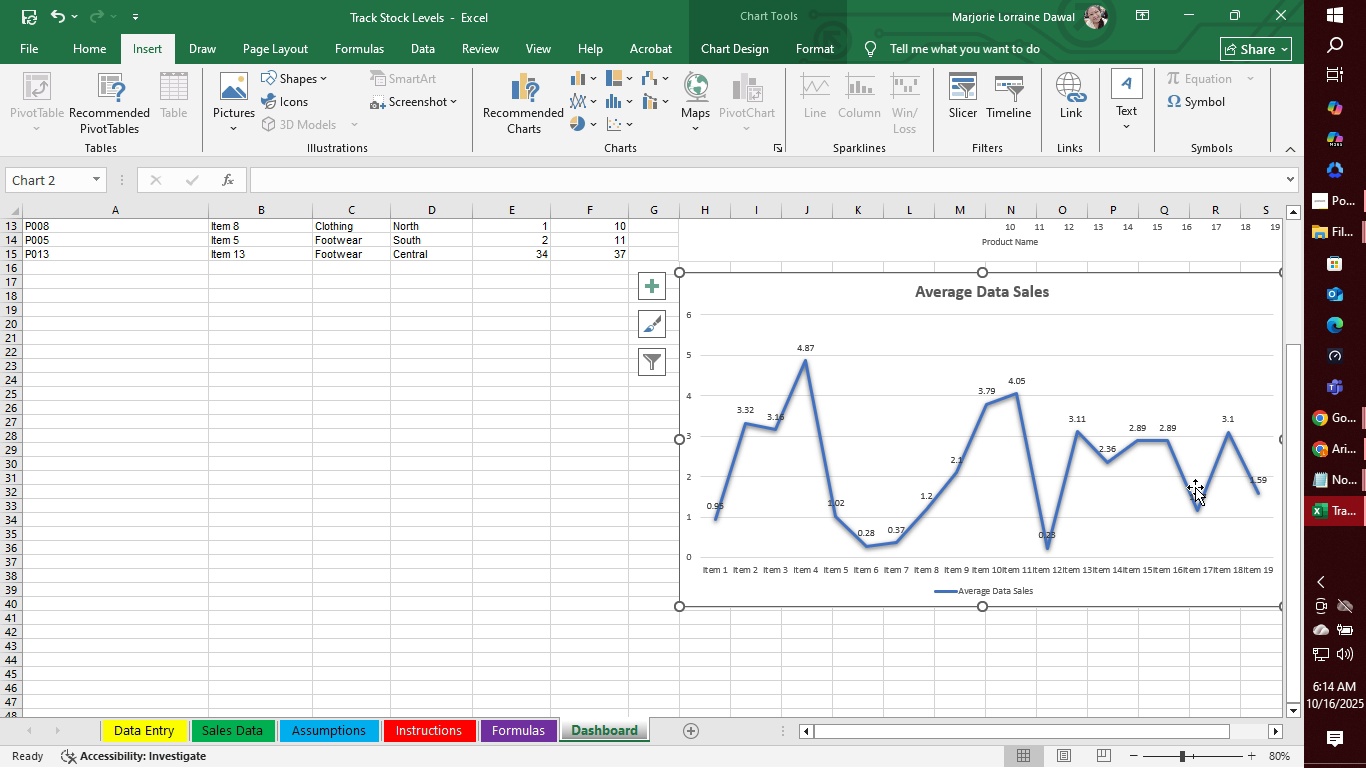 
scroll: coordinate [1194, 488], scroll_direction: up, amount: 4.0
 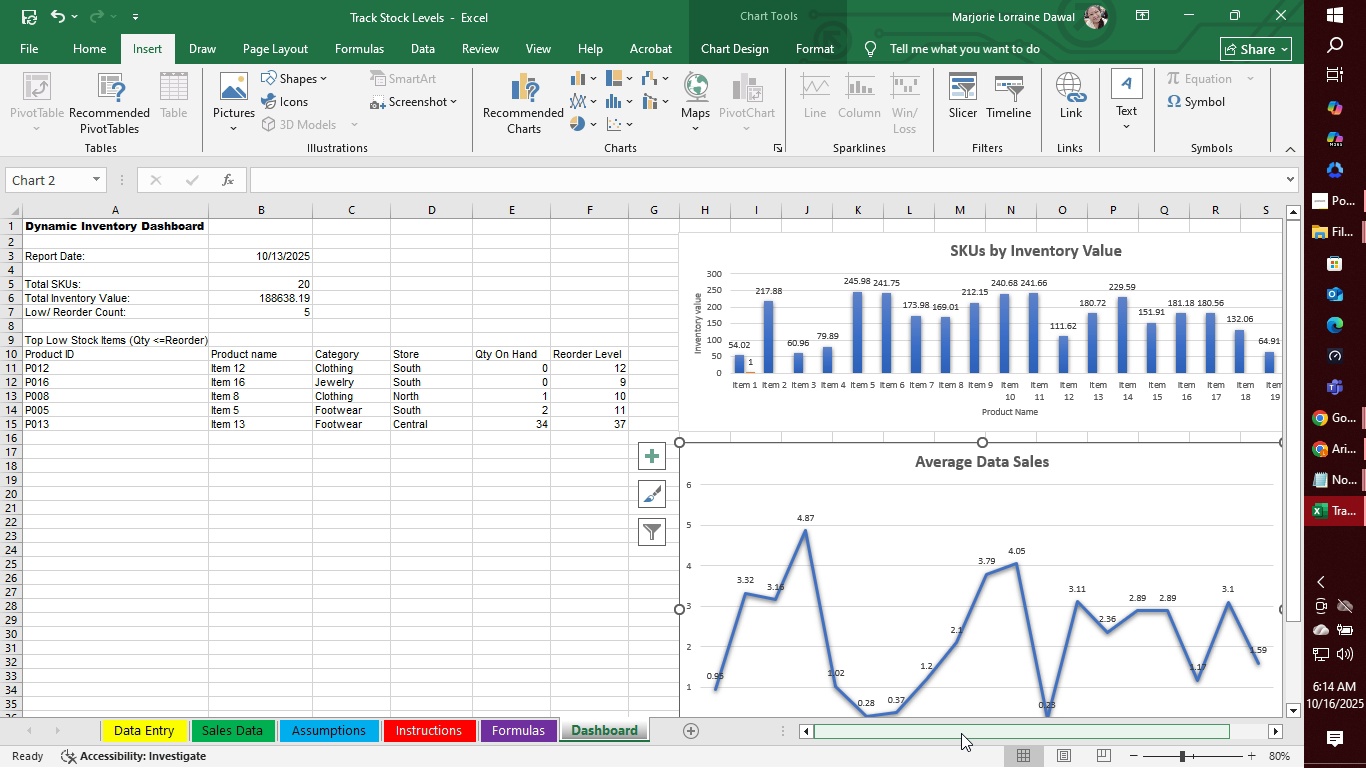 
left_click_drag(start_coordinate=[966, 732], to_coordinate=[1119, 732])
 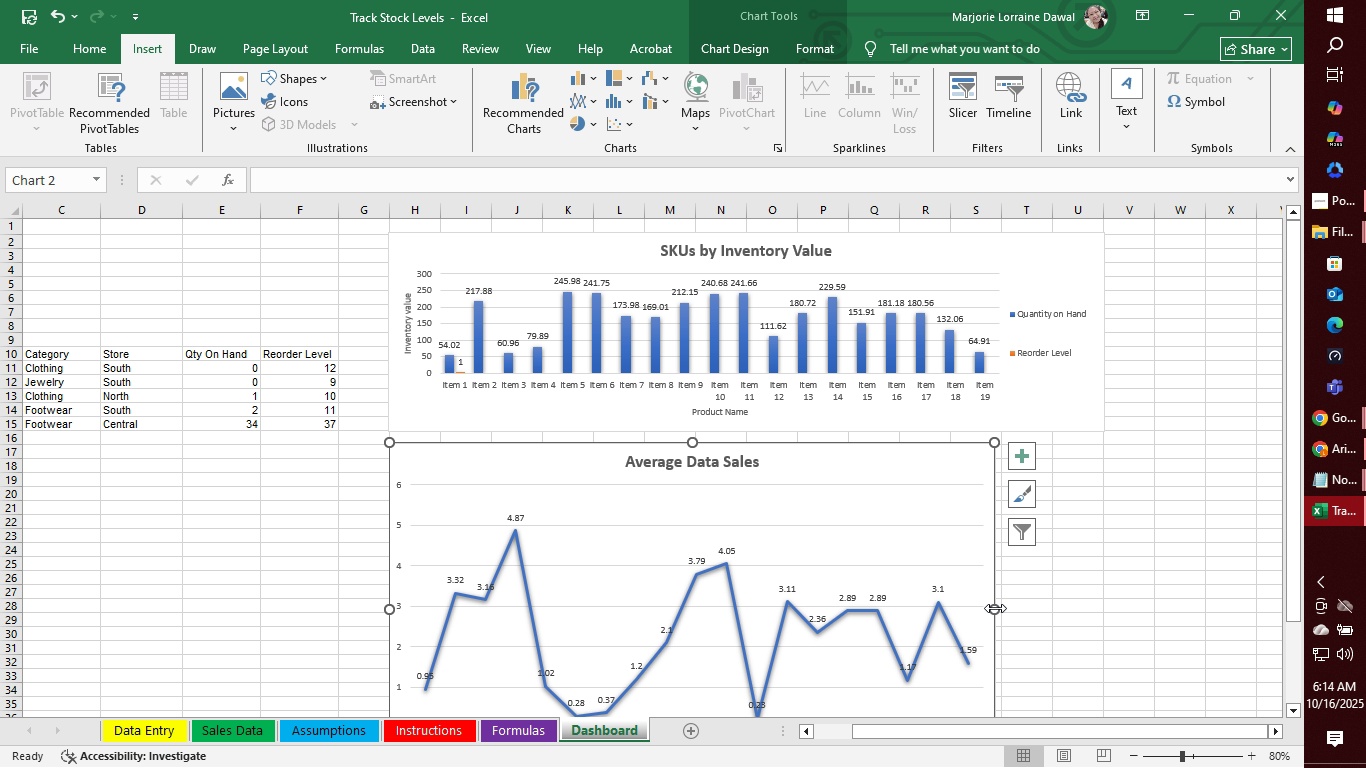 
left_click_drag(start_coordinate=[995, 608], to_coordinate=[1104, 609])
 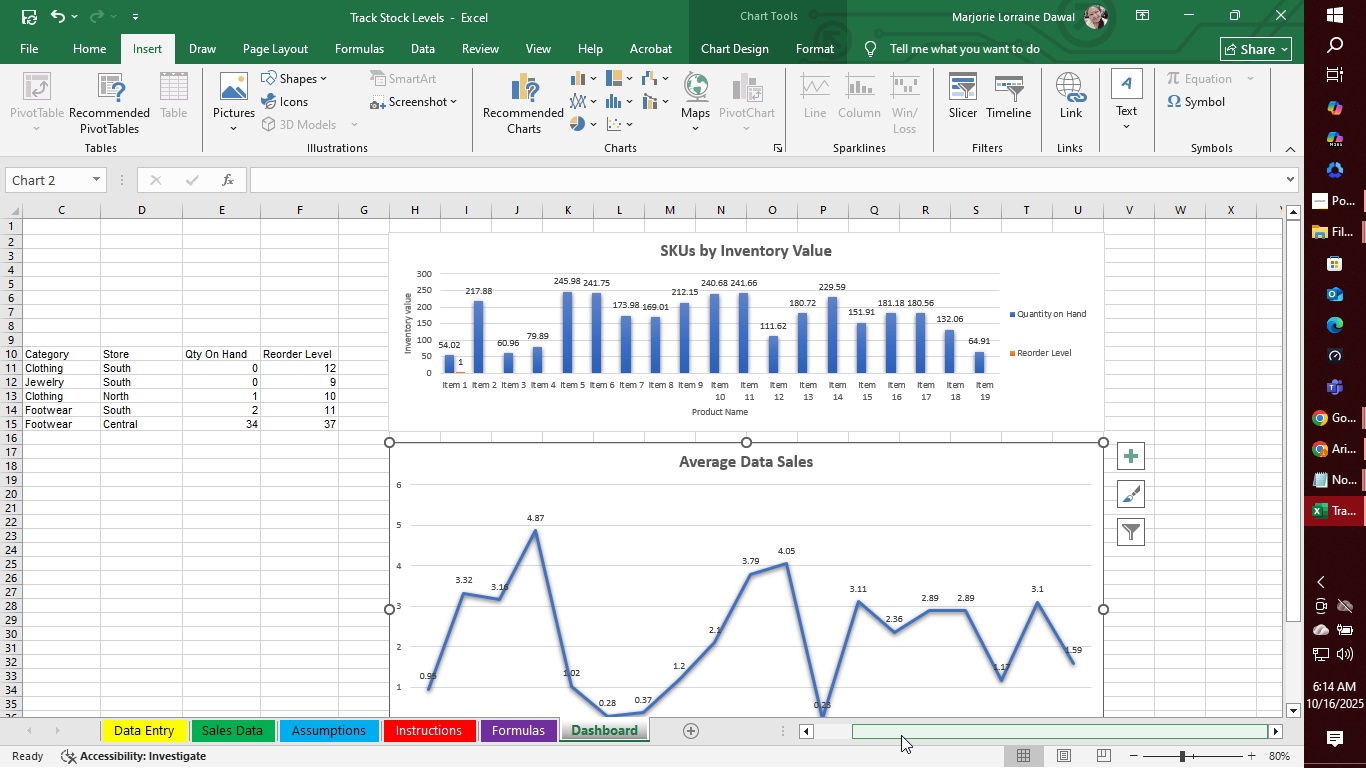 
left_click_drag(start_coordinate=[921, 734], to_coordinate=[704, 733])
 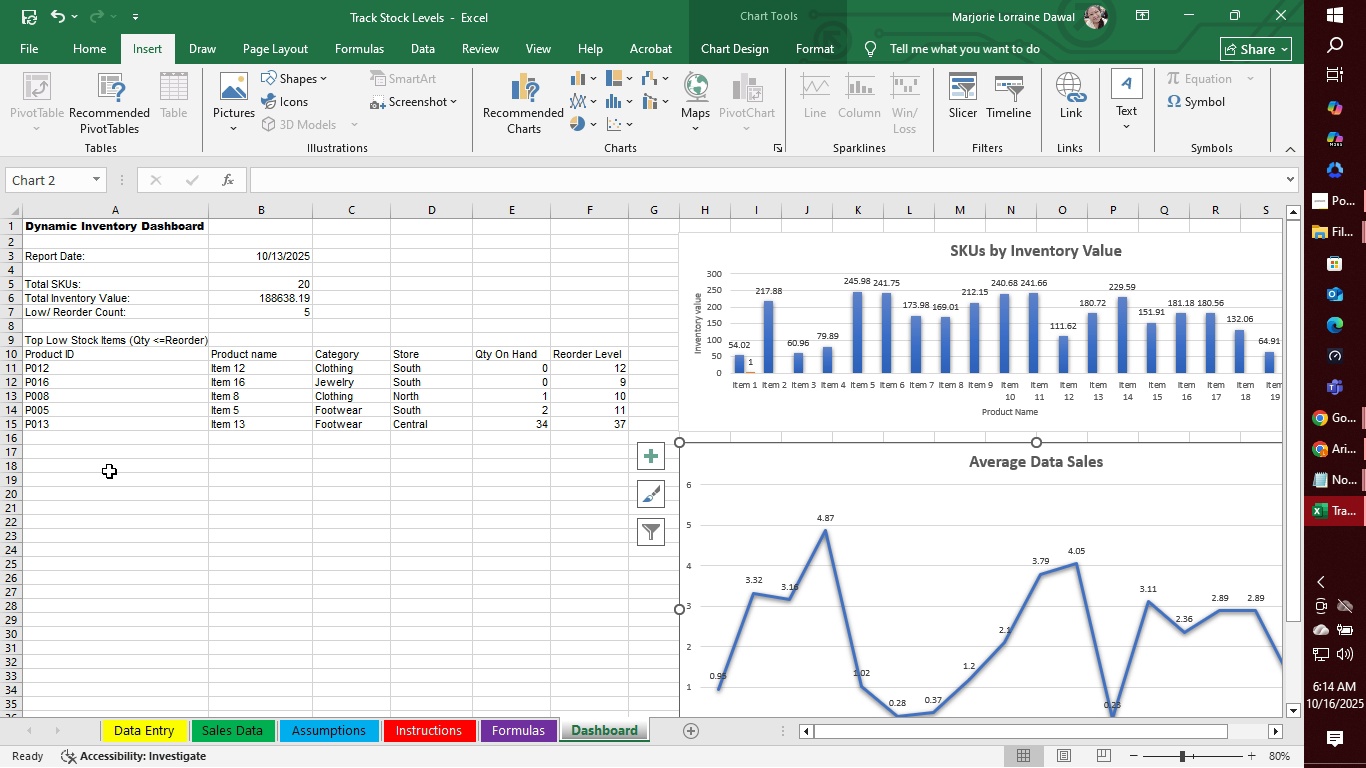 
left_click([109, 471])
 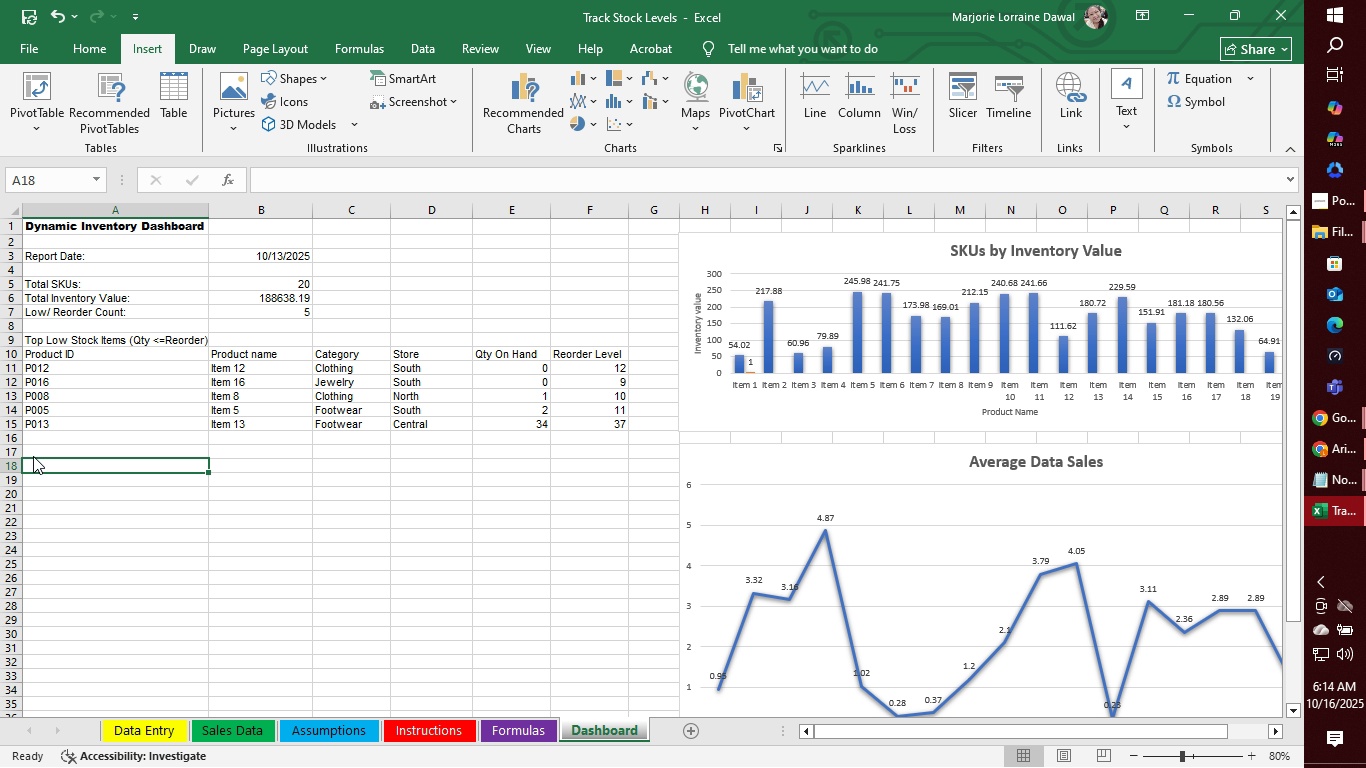 
left_click([33, 456])
 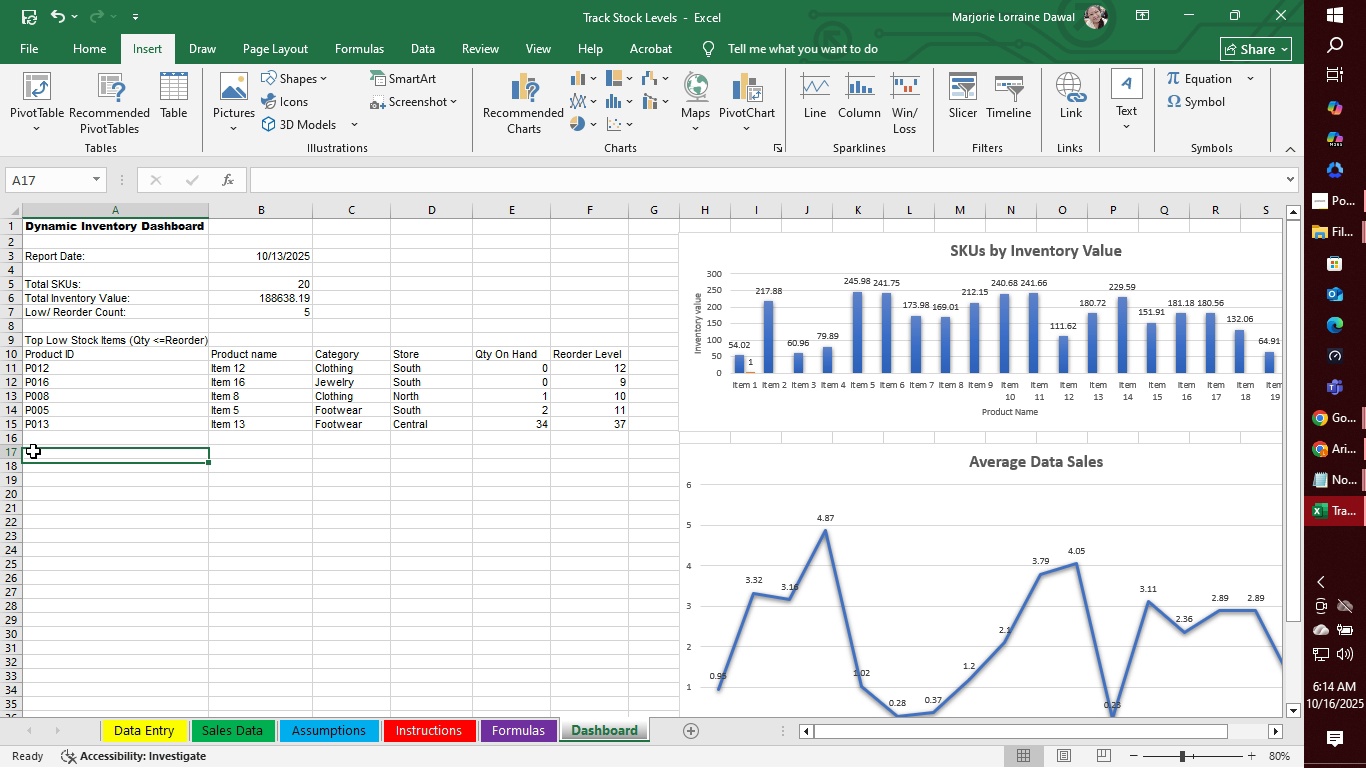 
left_click([33, 451])
 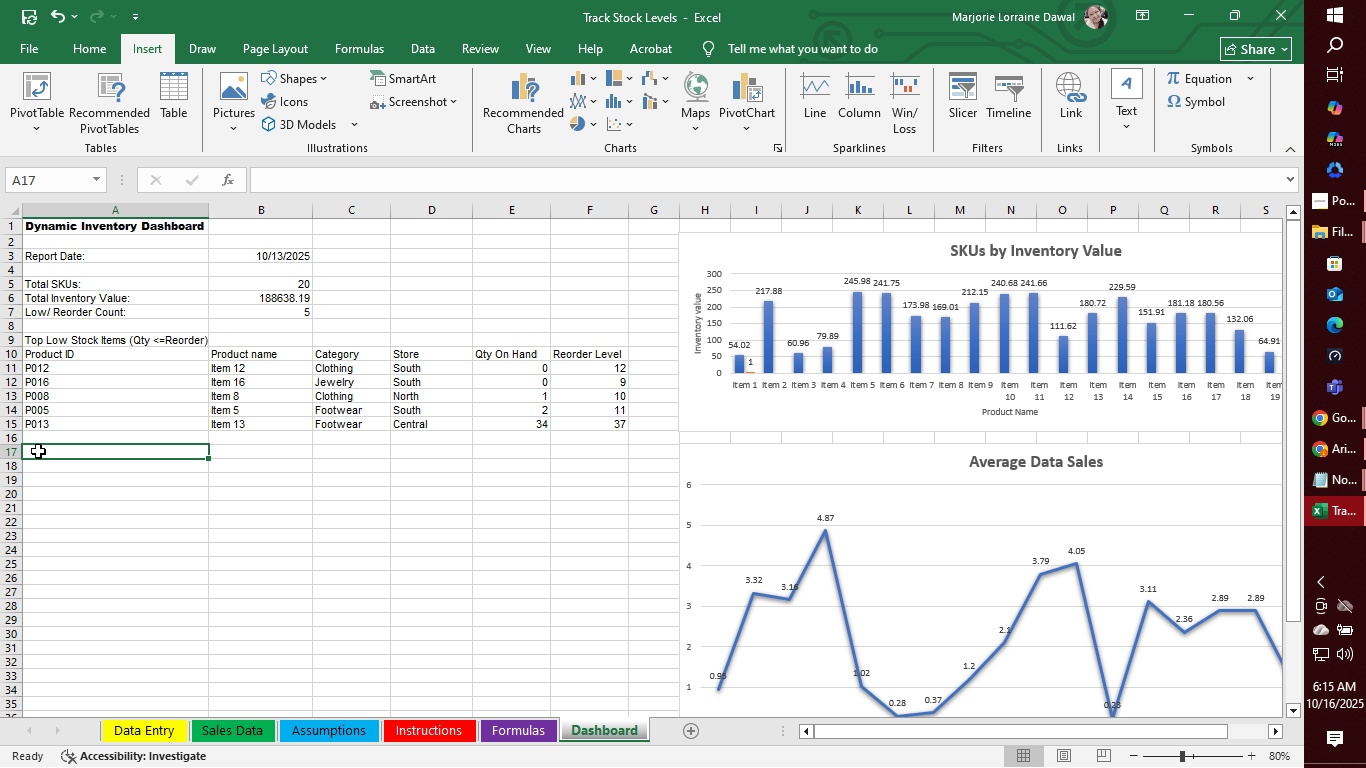 
wait(14.48)
 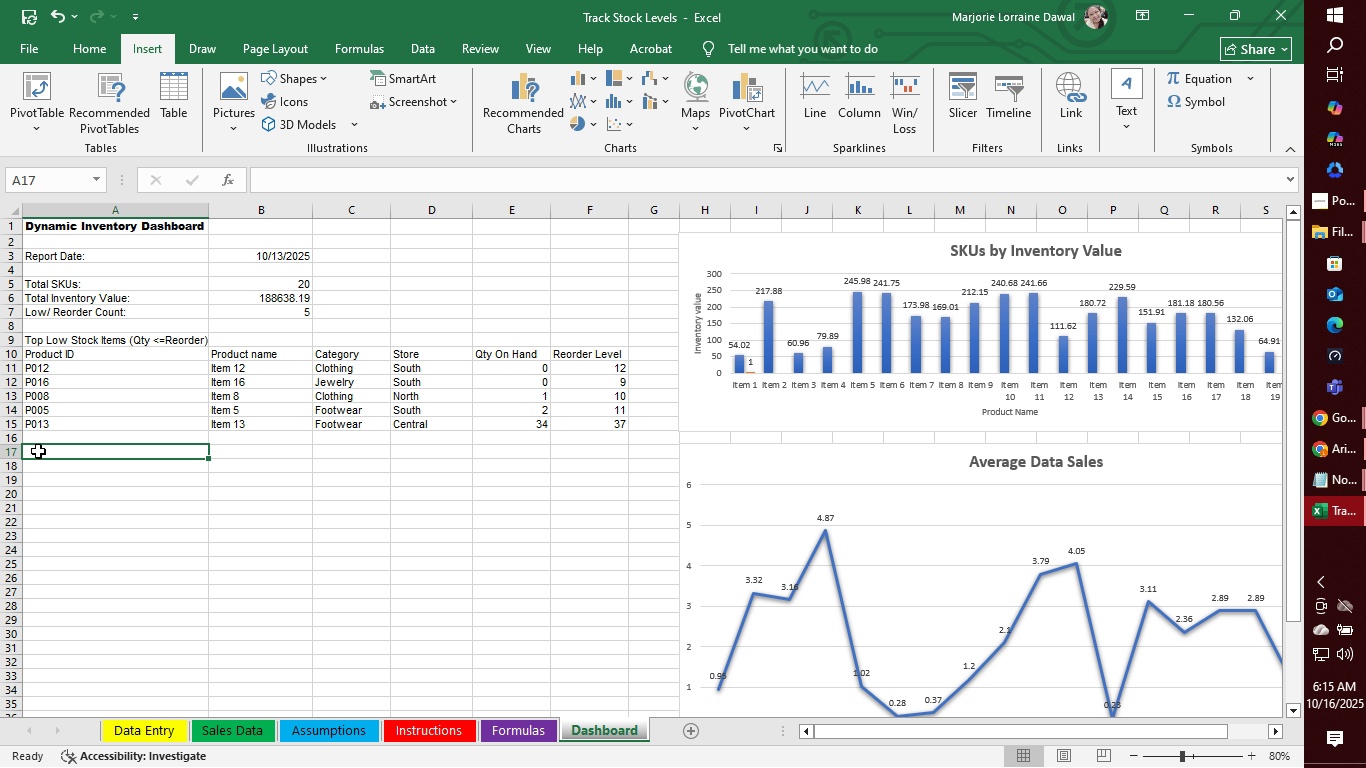 
left_click([43, 456])
 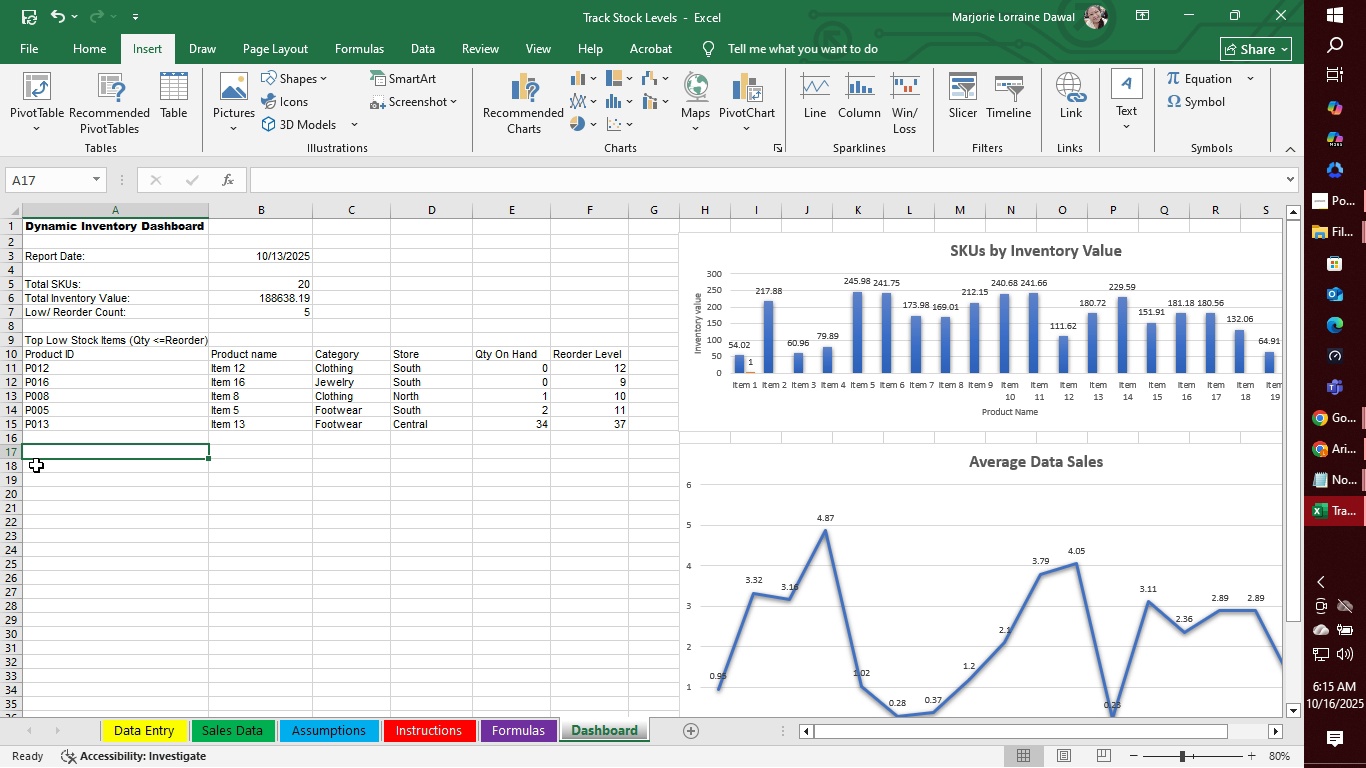 
left_click([36, 465])
 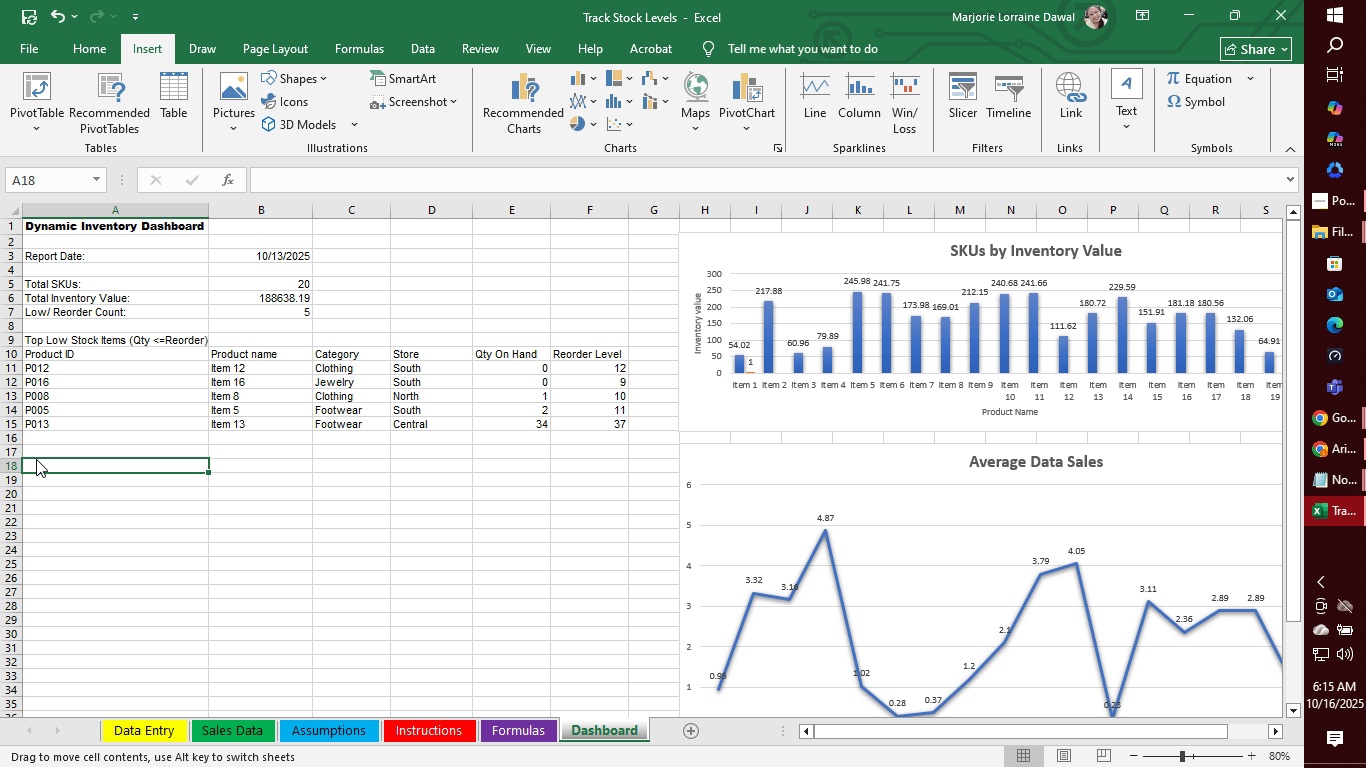 
left_click([36, 459])
 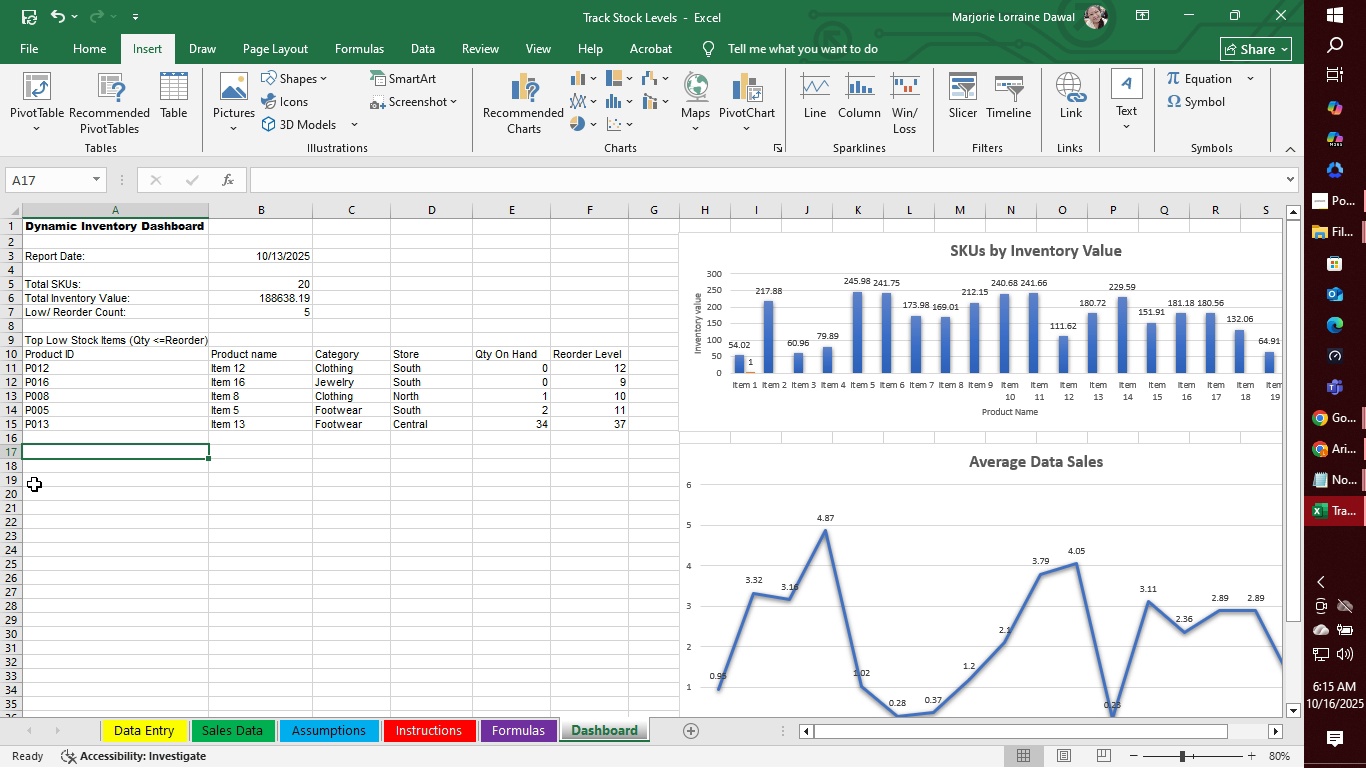 
double_click([34, 488])
 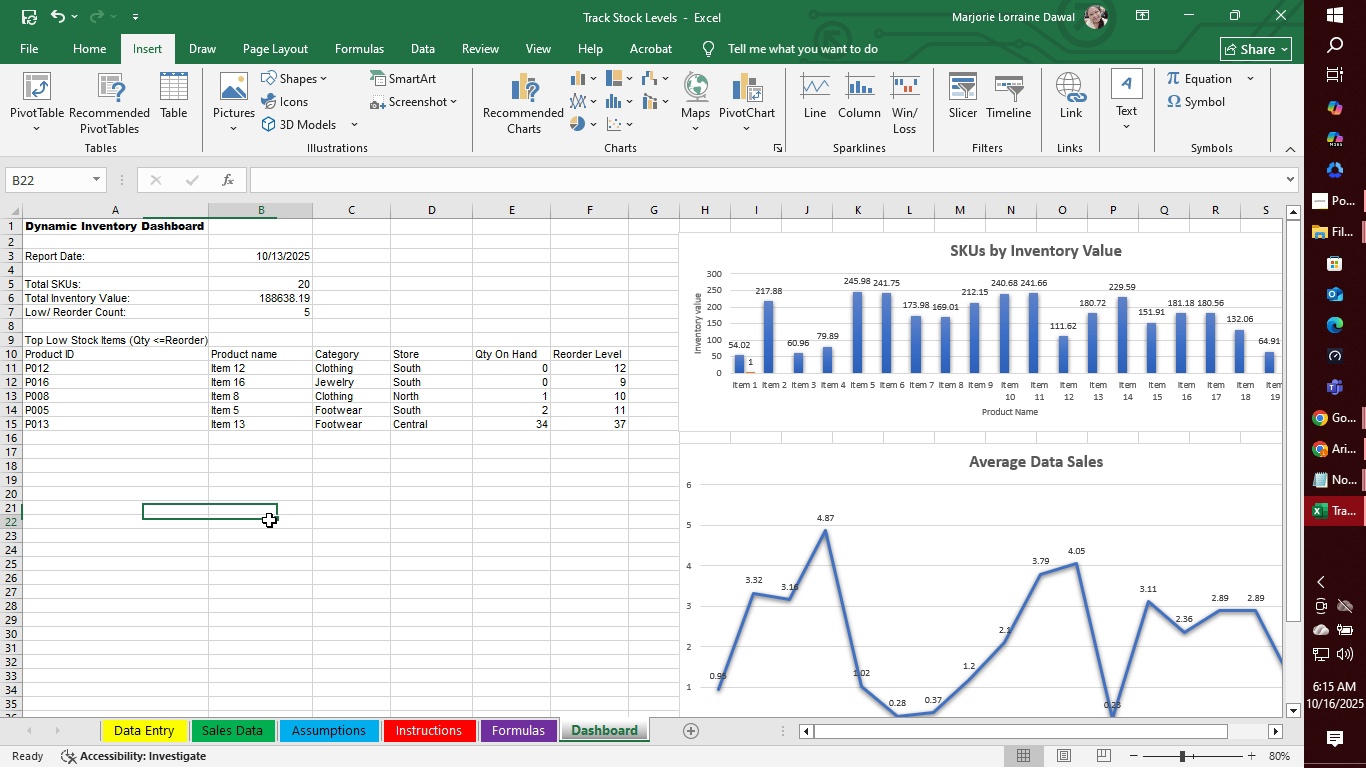 
left_click([269, 520])
 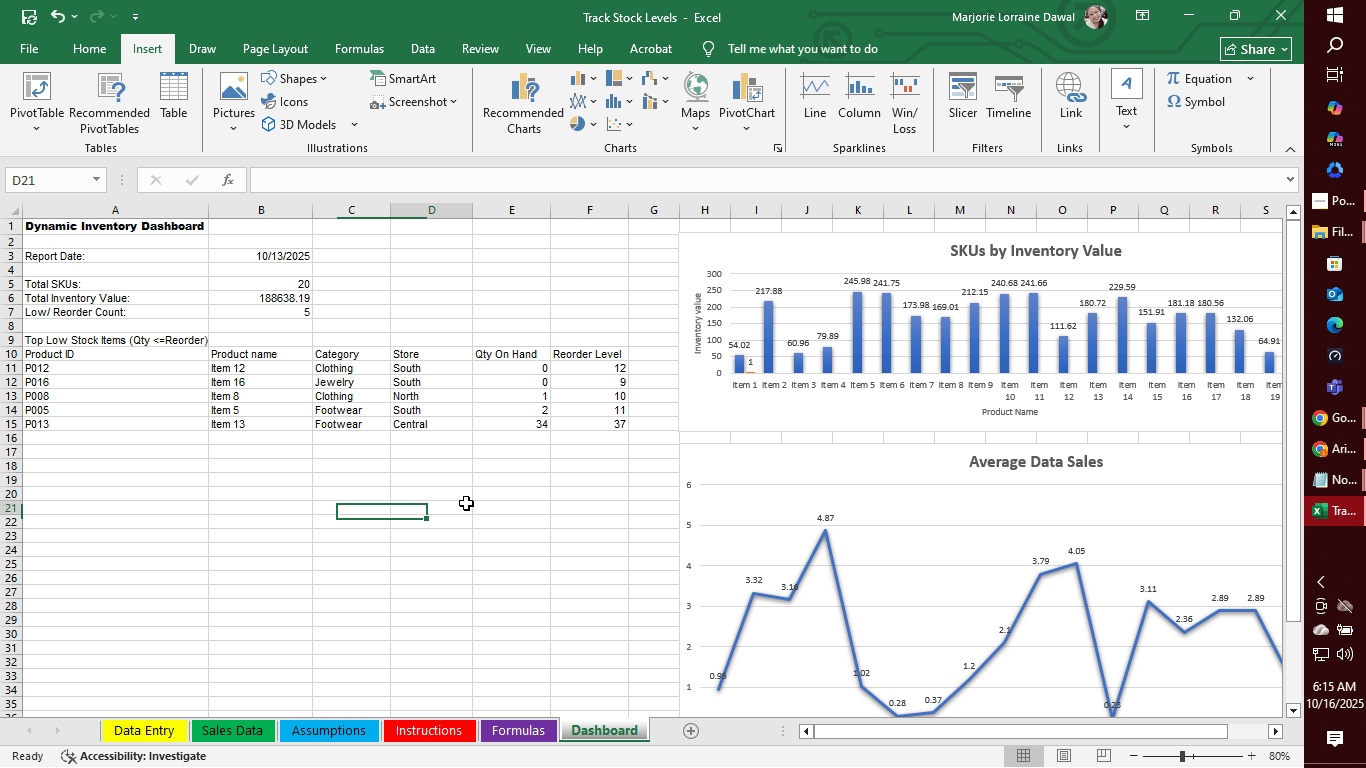 
left_click([466, 503])
 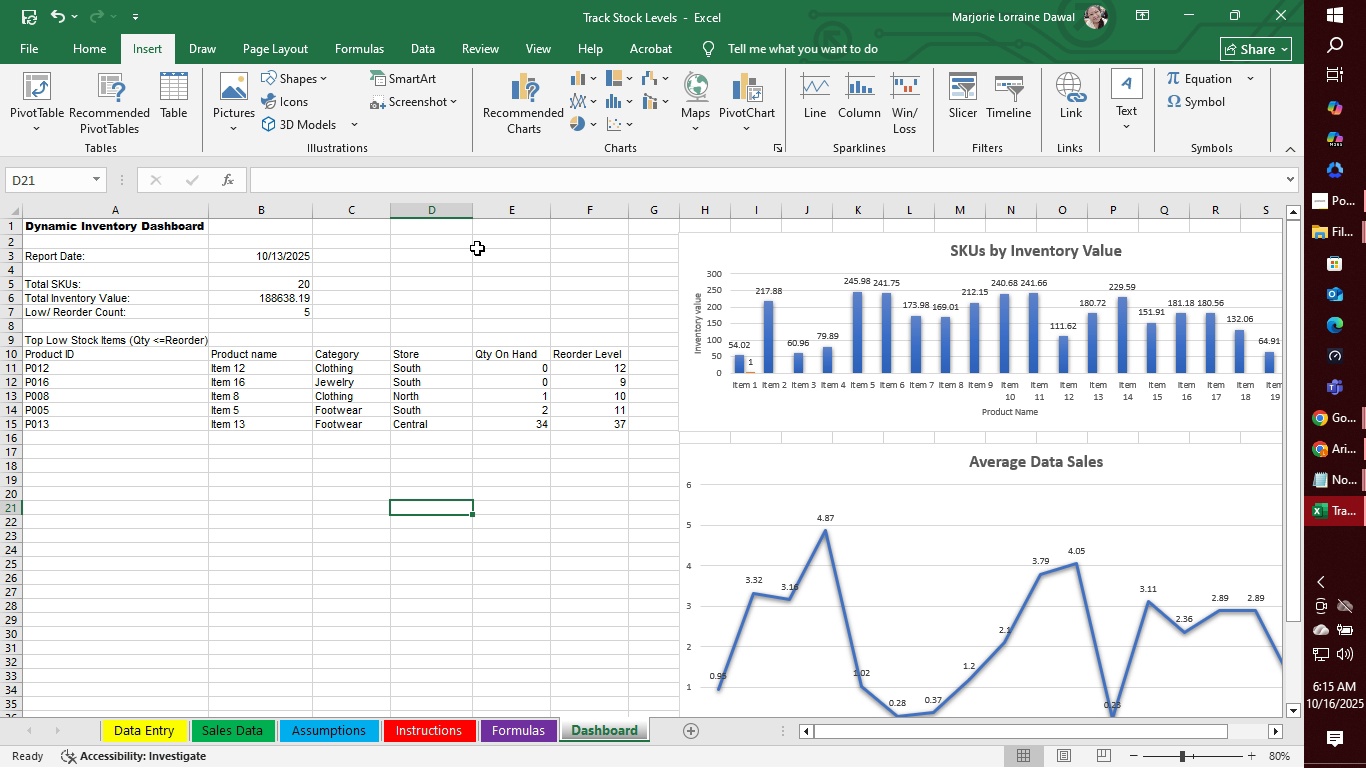 
left_click([476, 248])
 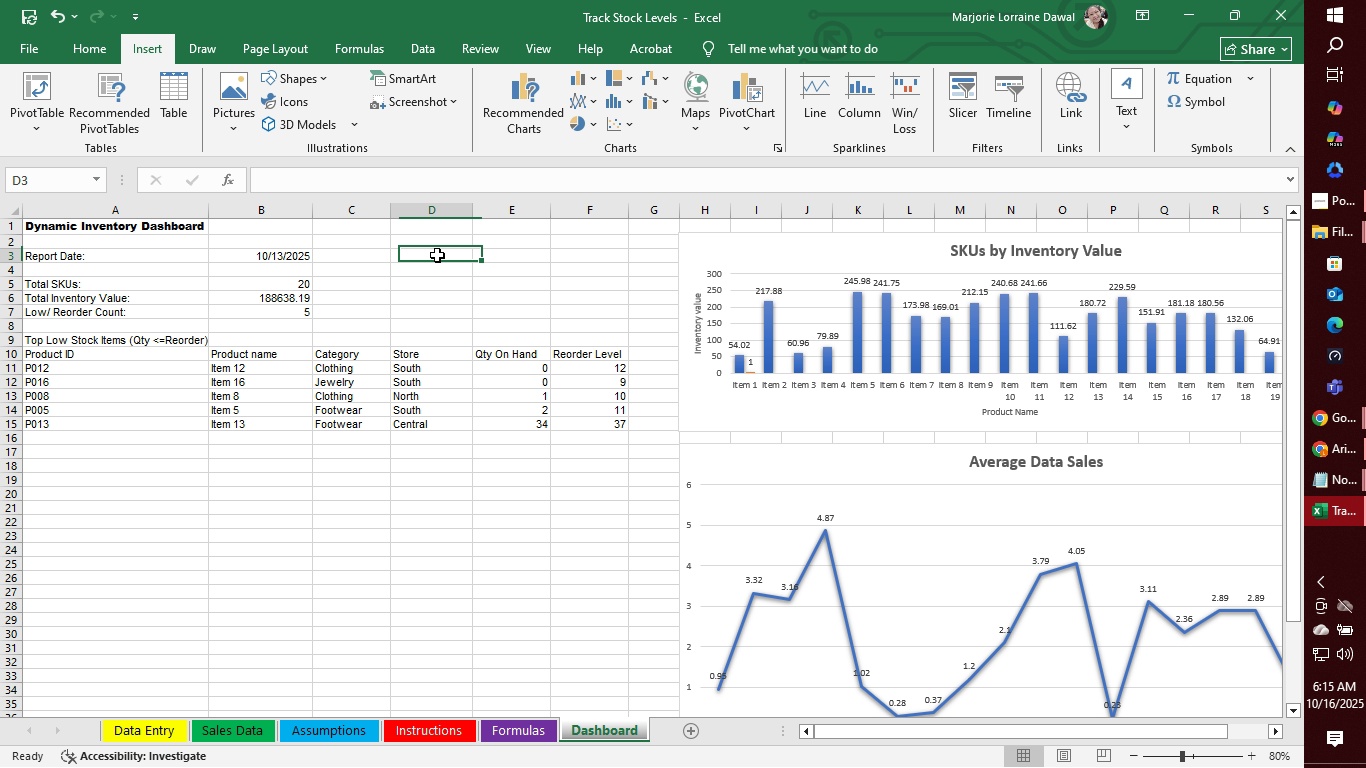 
left_click([437, 255])
 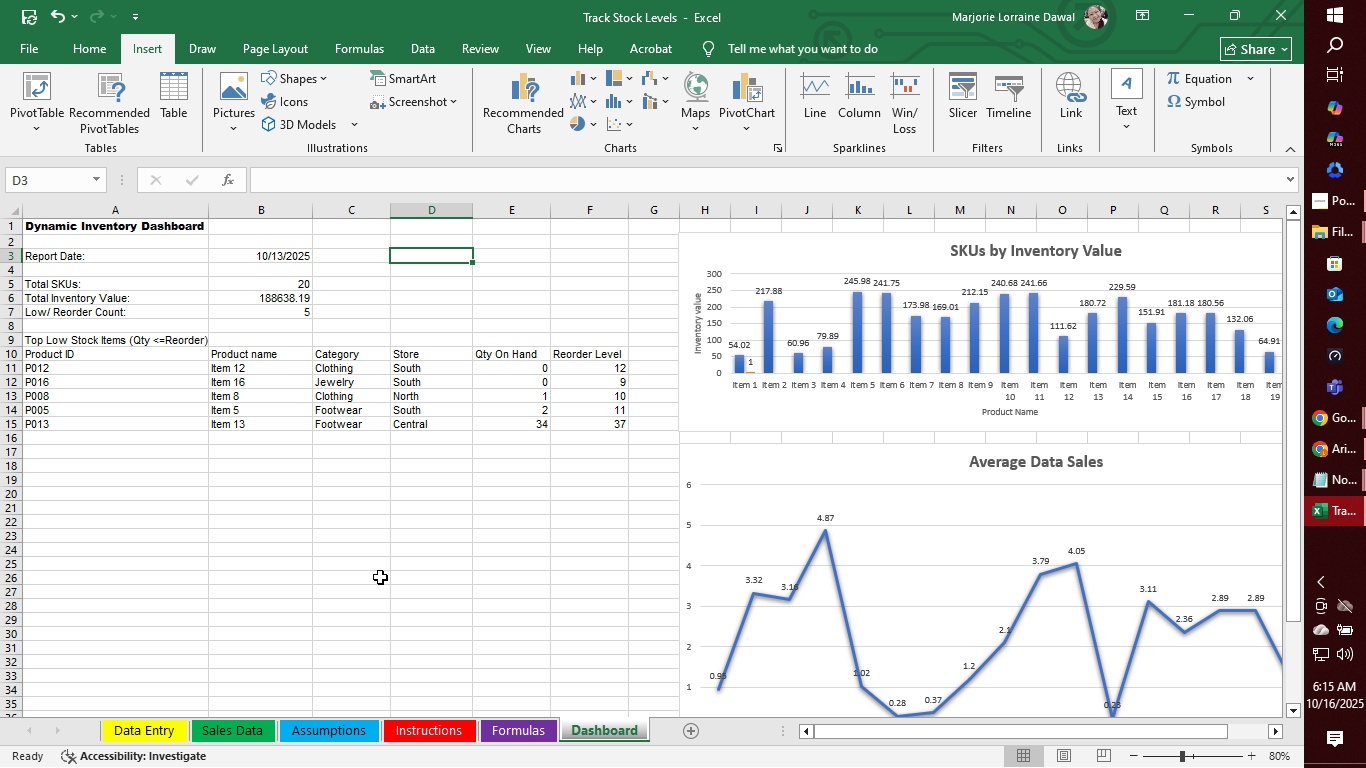 
left_click([372, 603])
 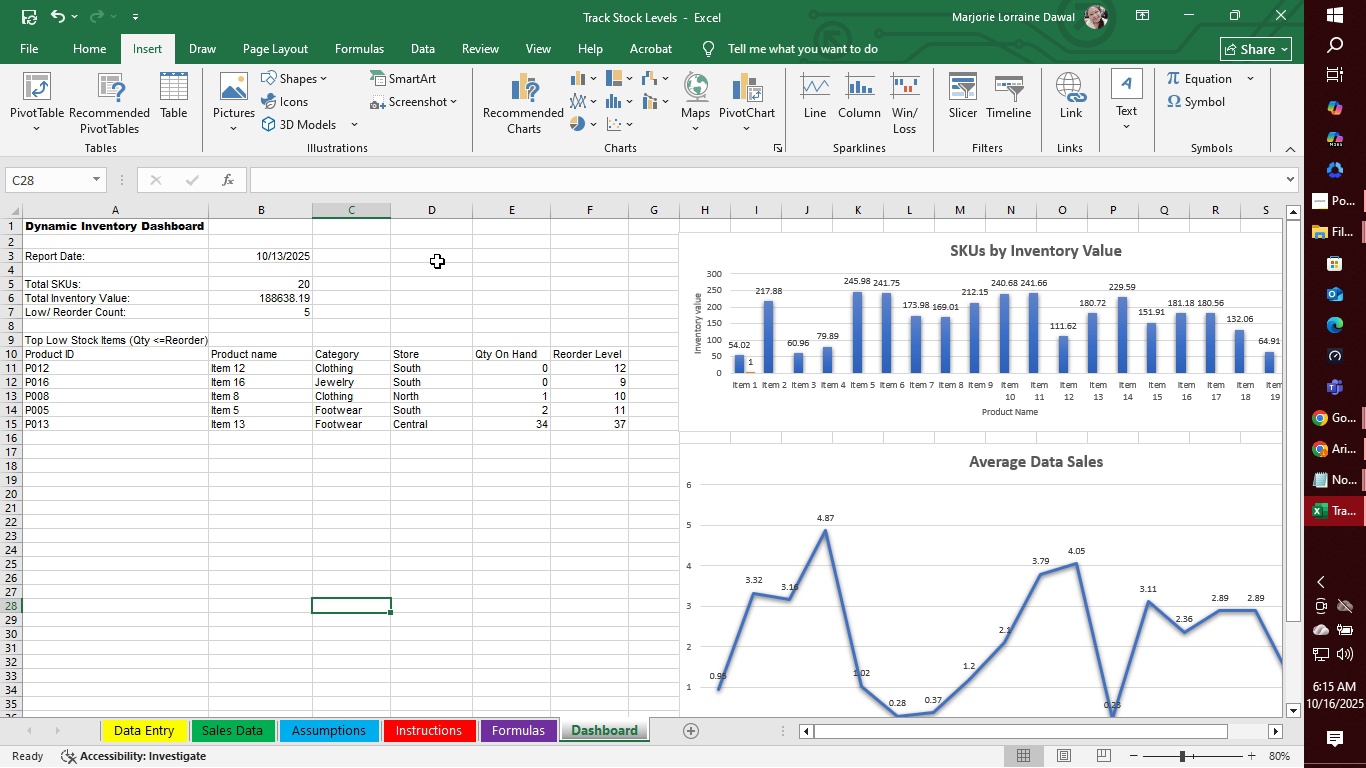 
left_click([436, 260])
 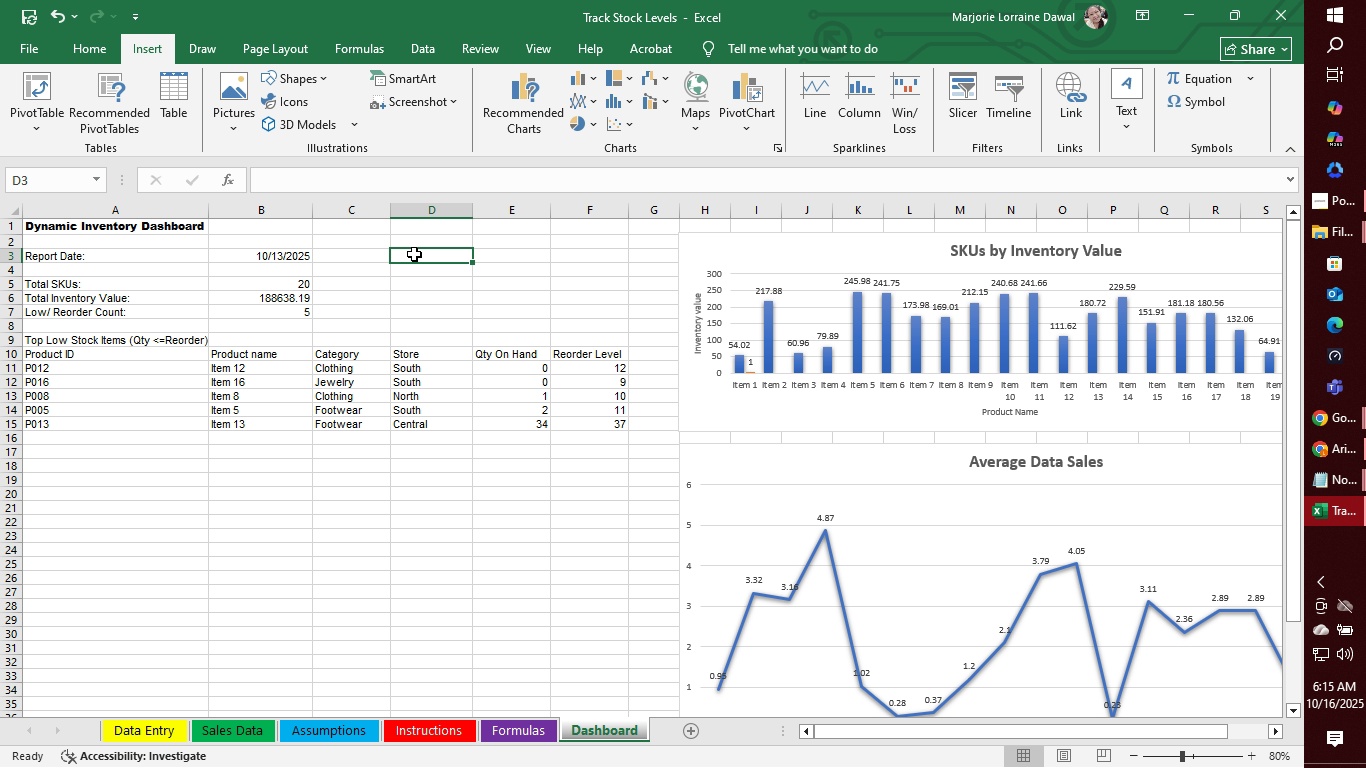 
type(Healt)
key(Backspace)
type(hy:)
key(Tab)
 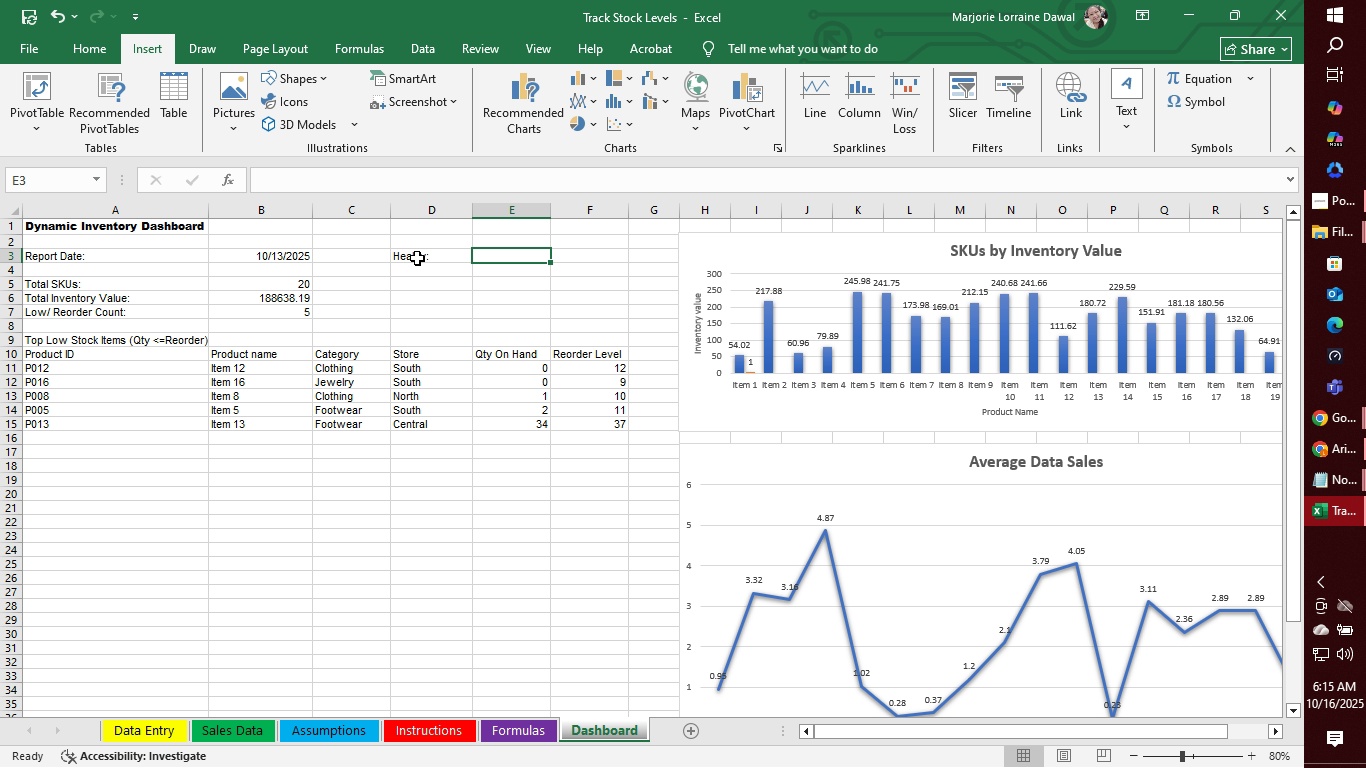 
left_click([430, 258])
 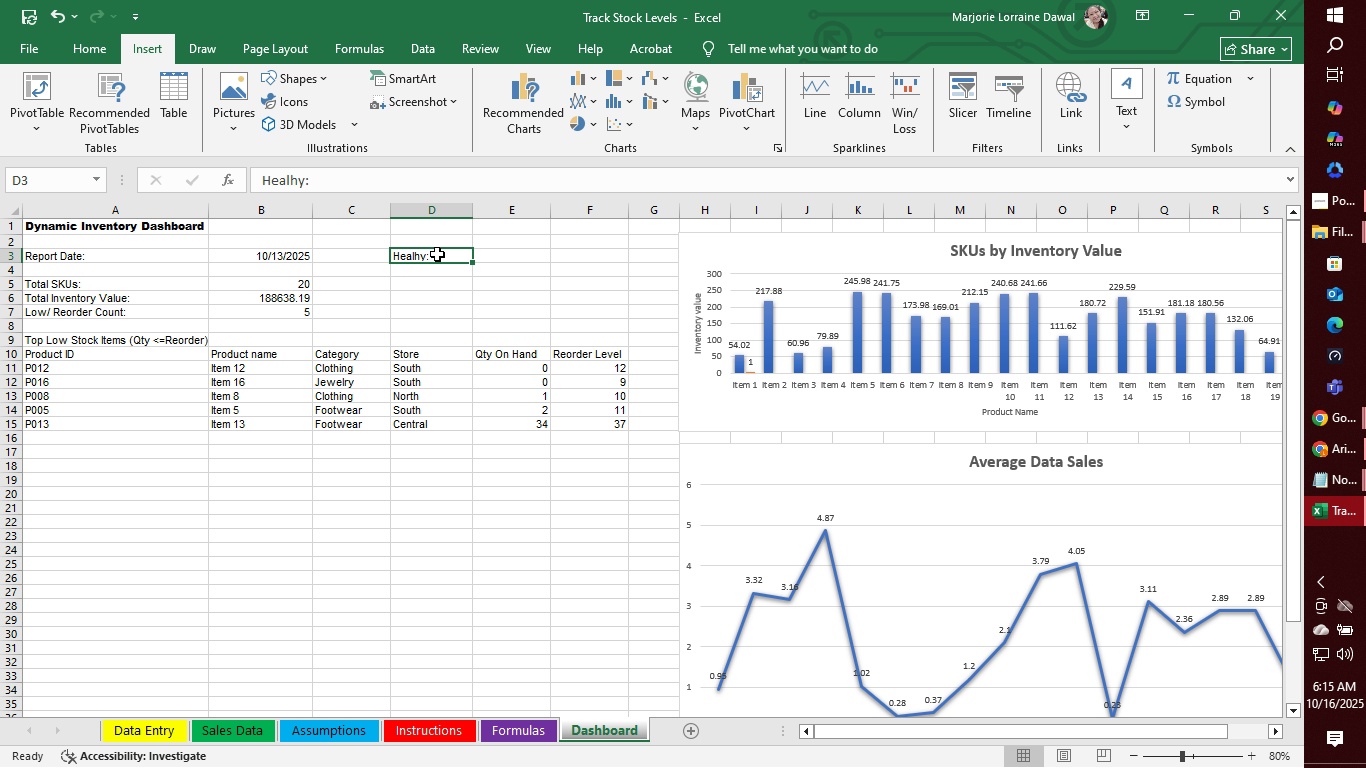 
key(Backspace)
type(Status:)
key(Backspace)
key(Backspace)
key(Backspace)
key(Backspace)
key(Backspace)
key(Backspace)
key(Backspace)
key(Backspace)
 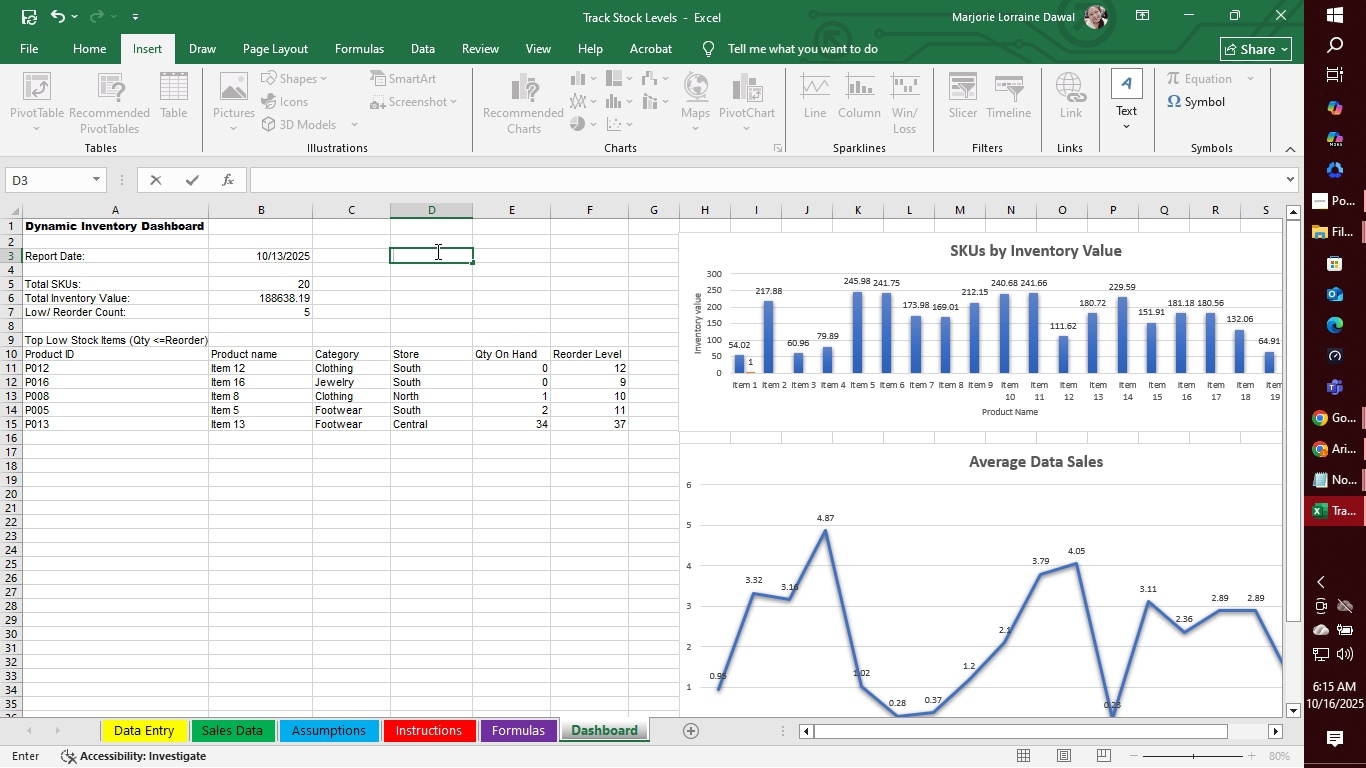 
left_click([434, 232])
 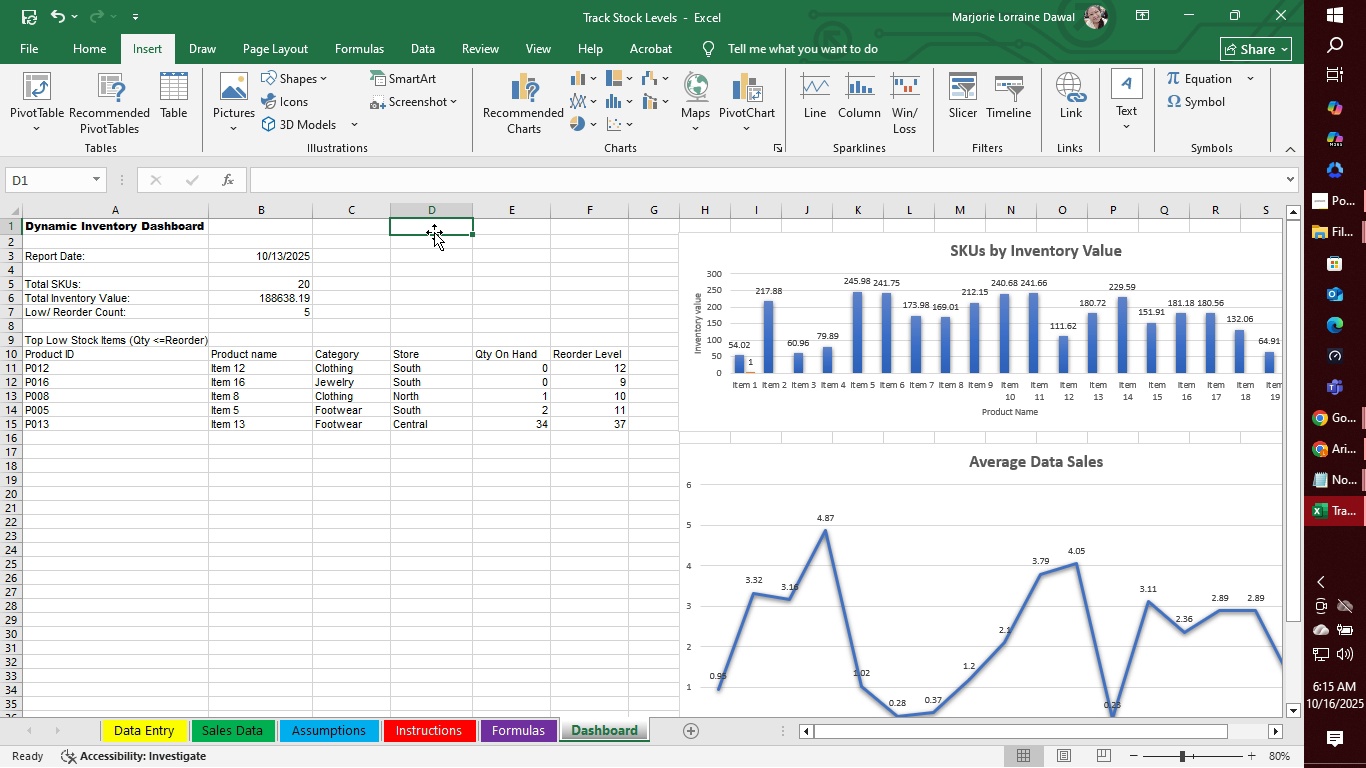 
type(Status)
 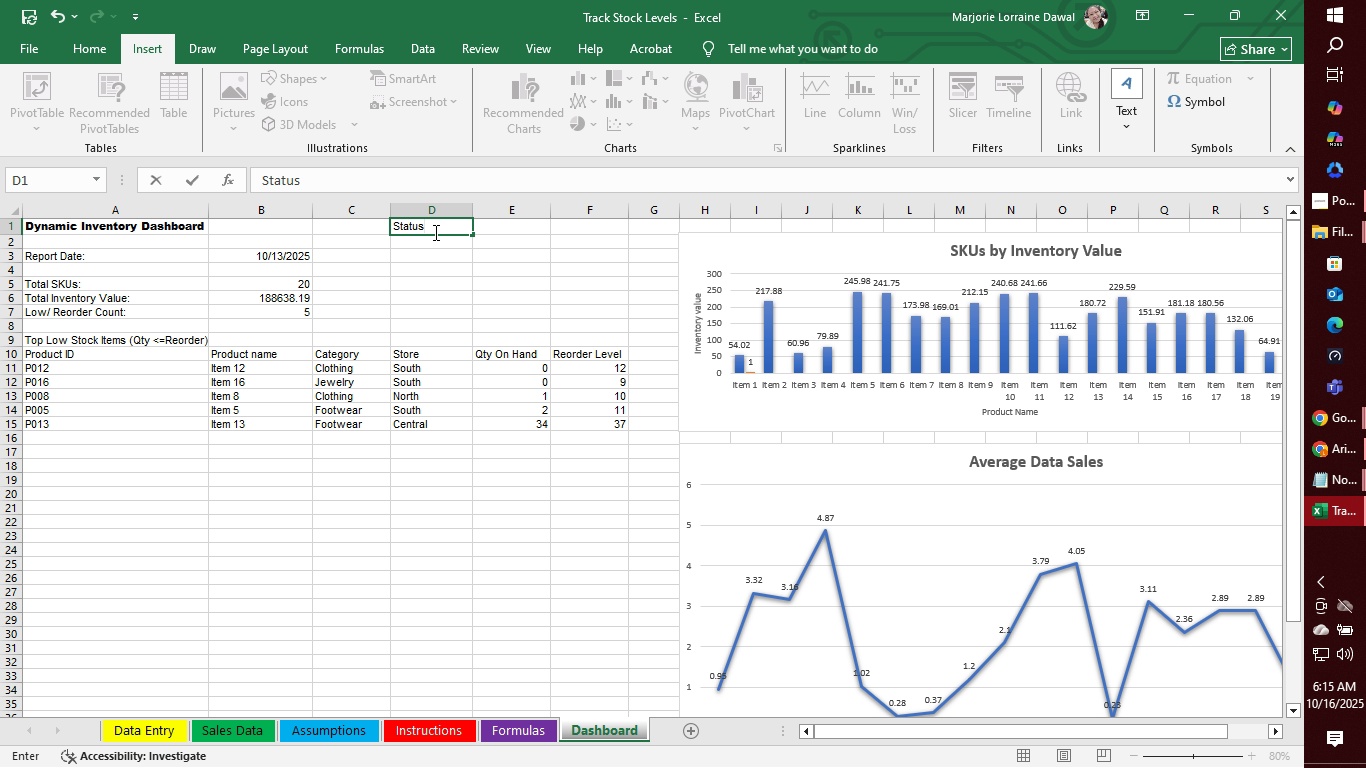 
left_click([4, 228])
 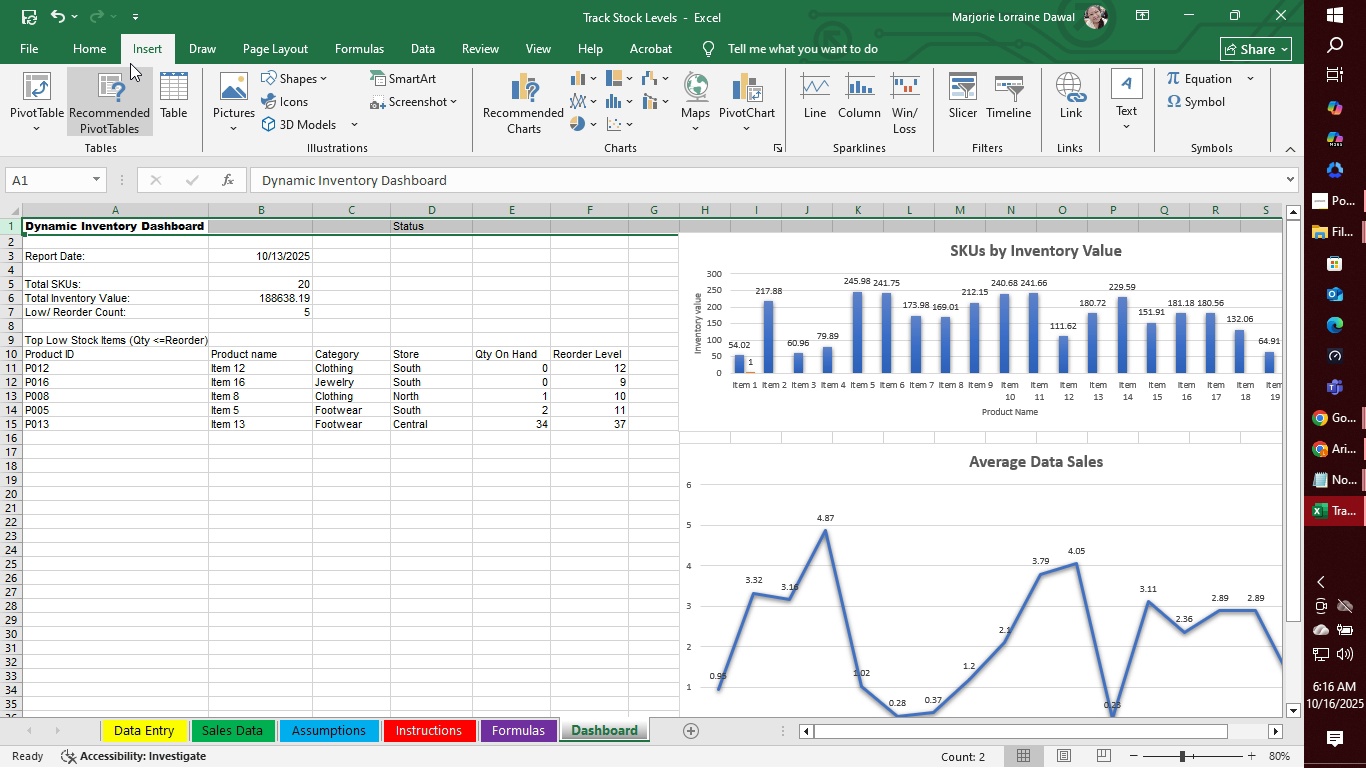 
left_click([95, 48])
 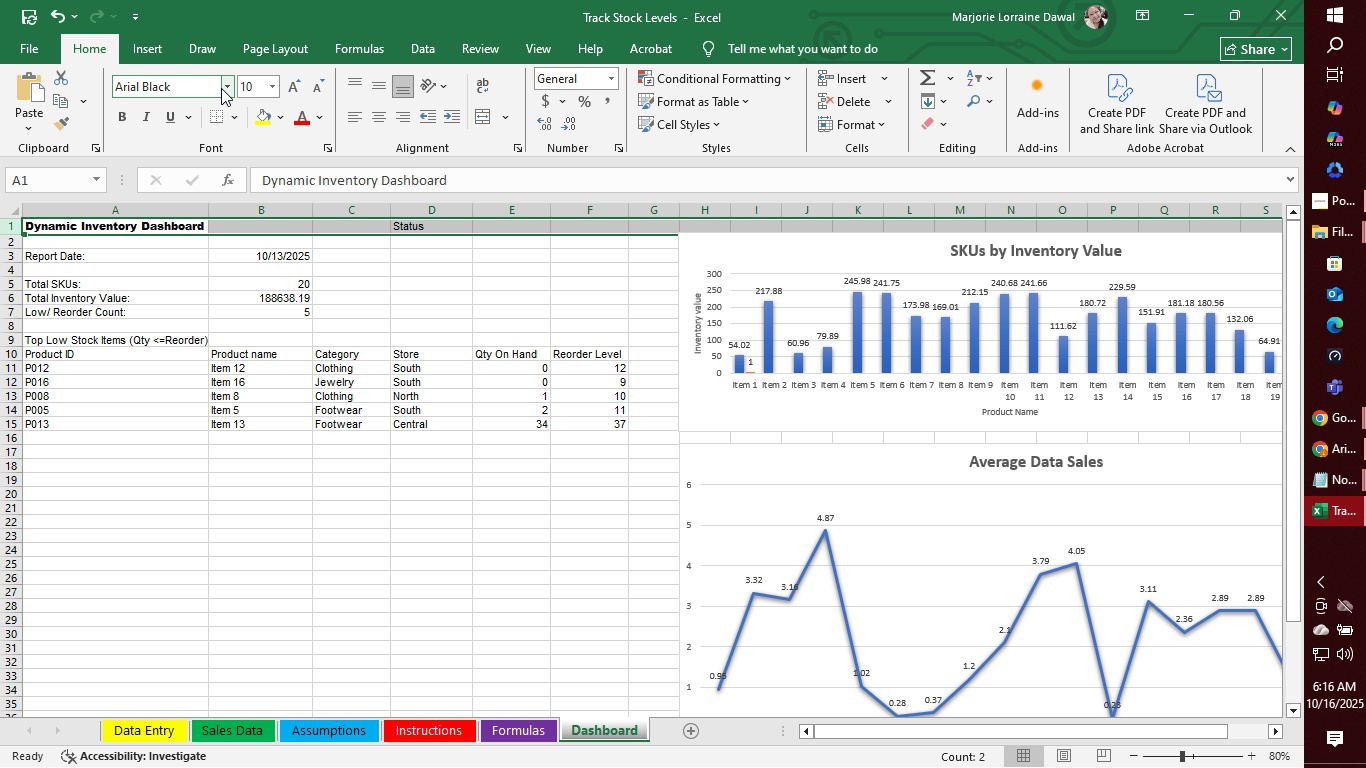 
left_click([229, 84])
 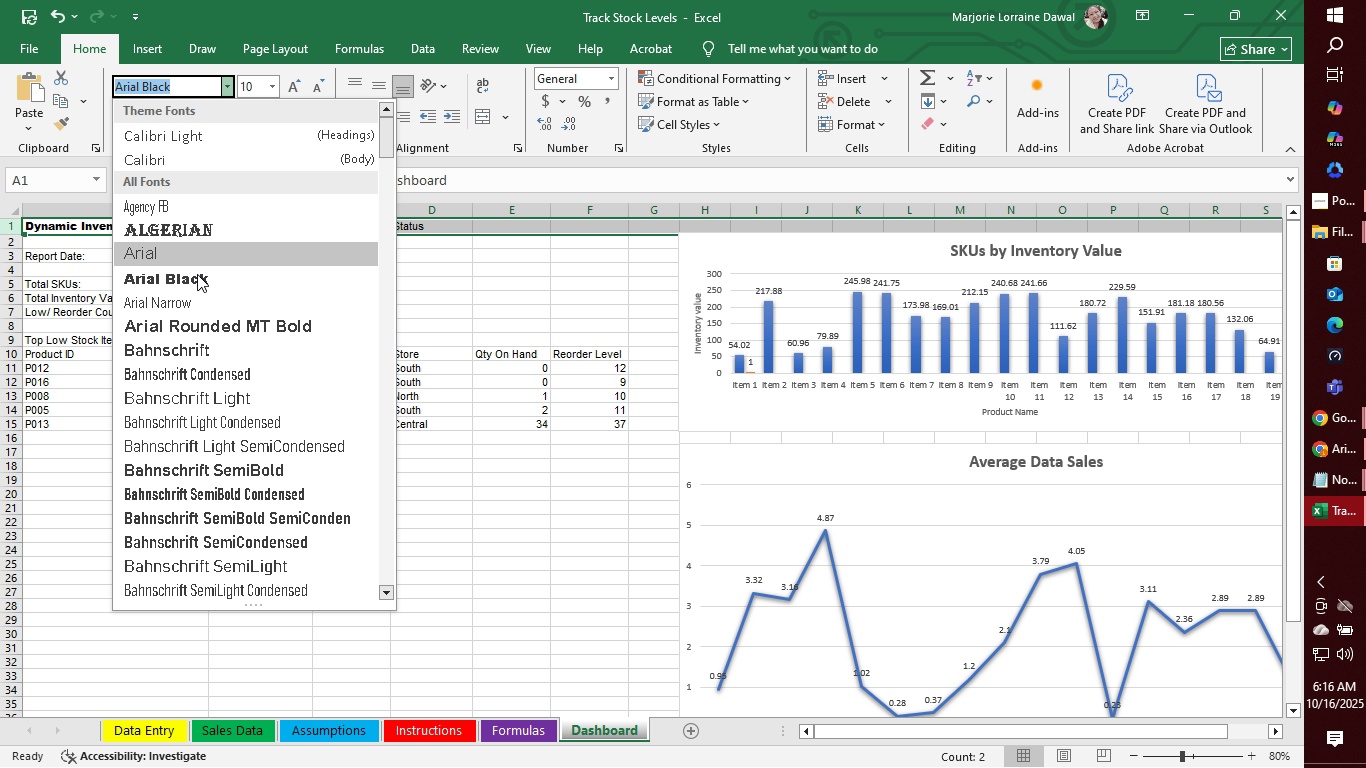 
left_click([197, 276])
 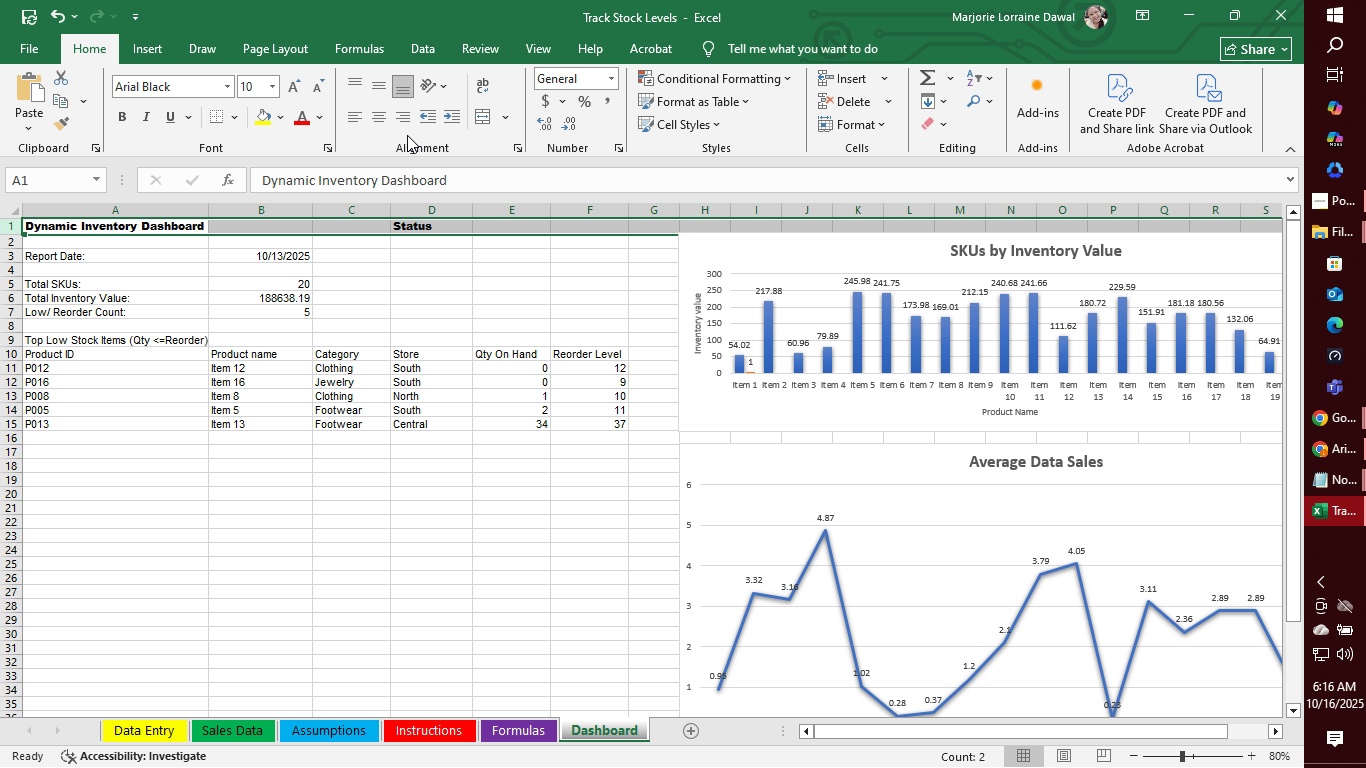 
left_click([381, 121])
 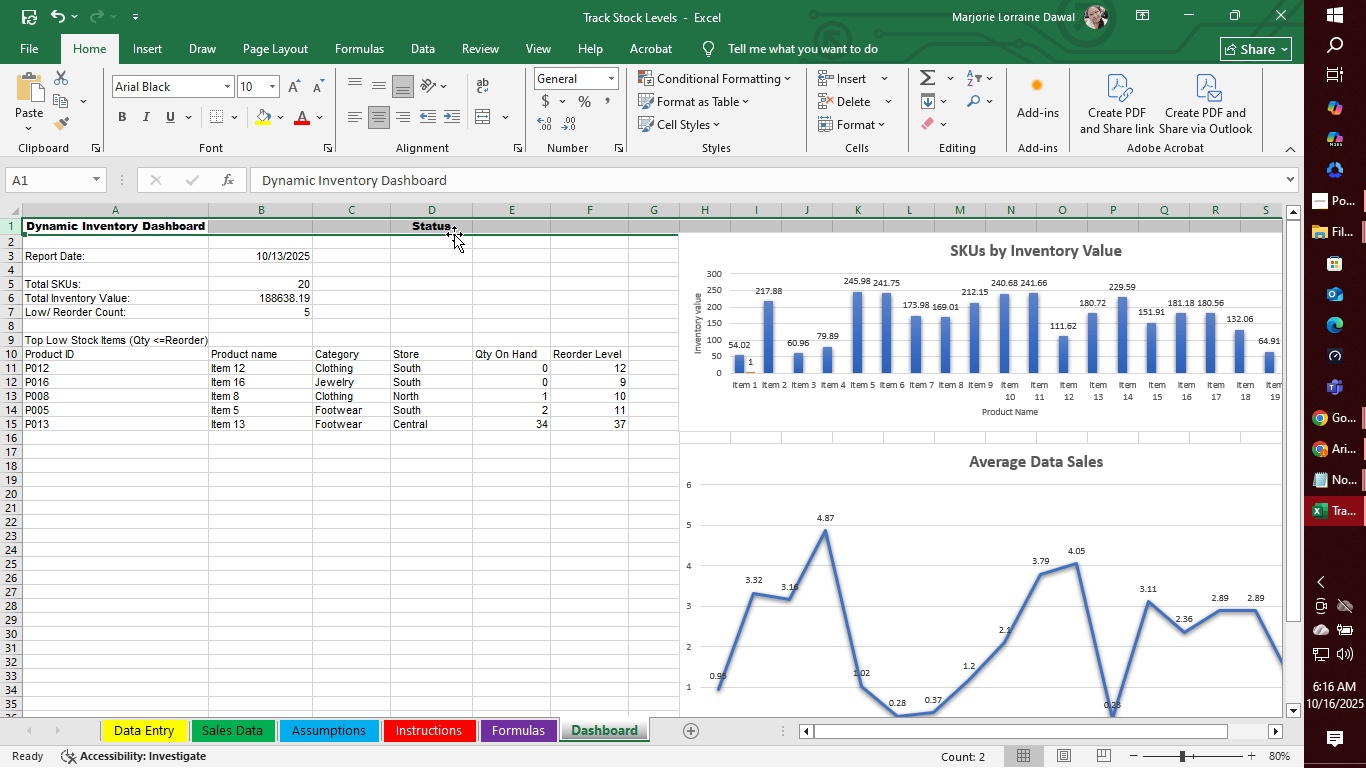 
left_click([453, 231])
 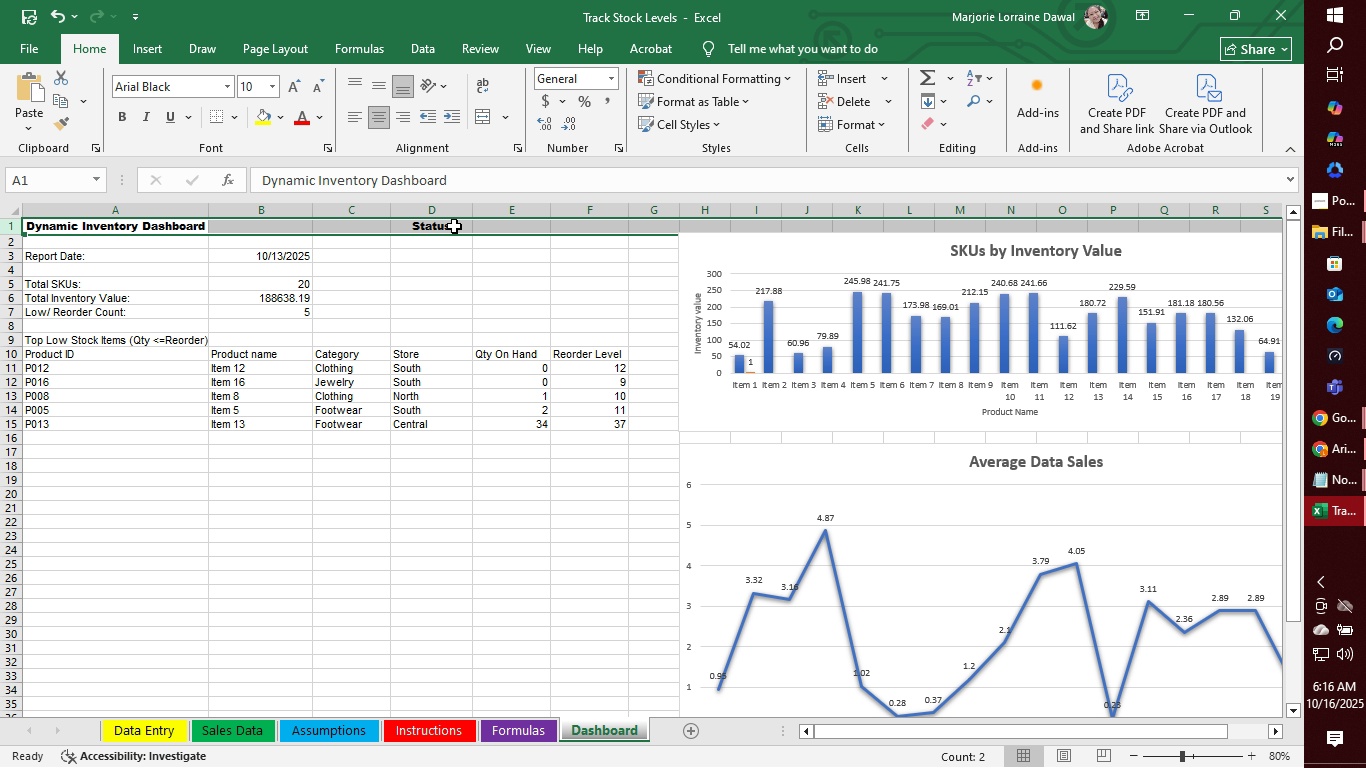 
left_click([454, 226])
 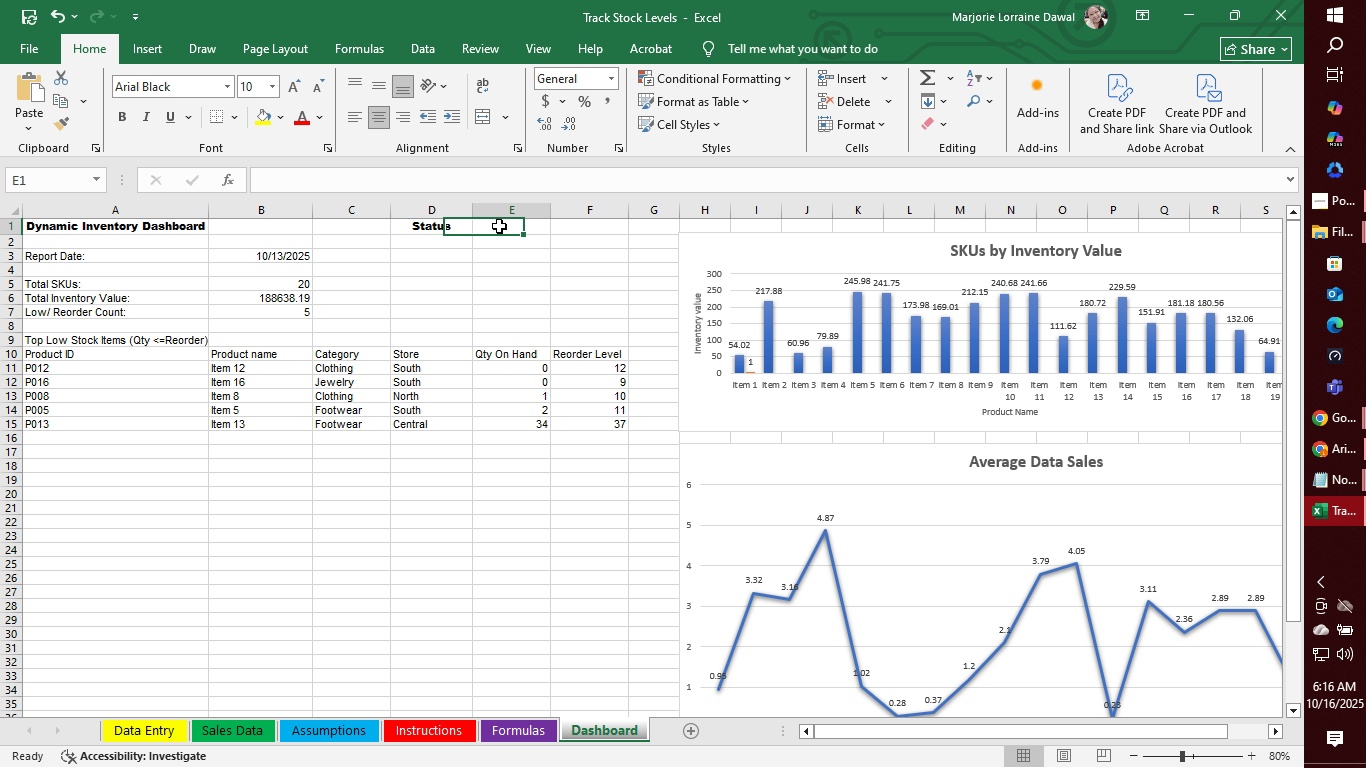 
left_click([499, 226])
 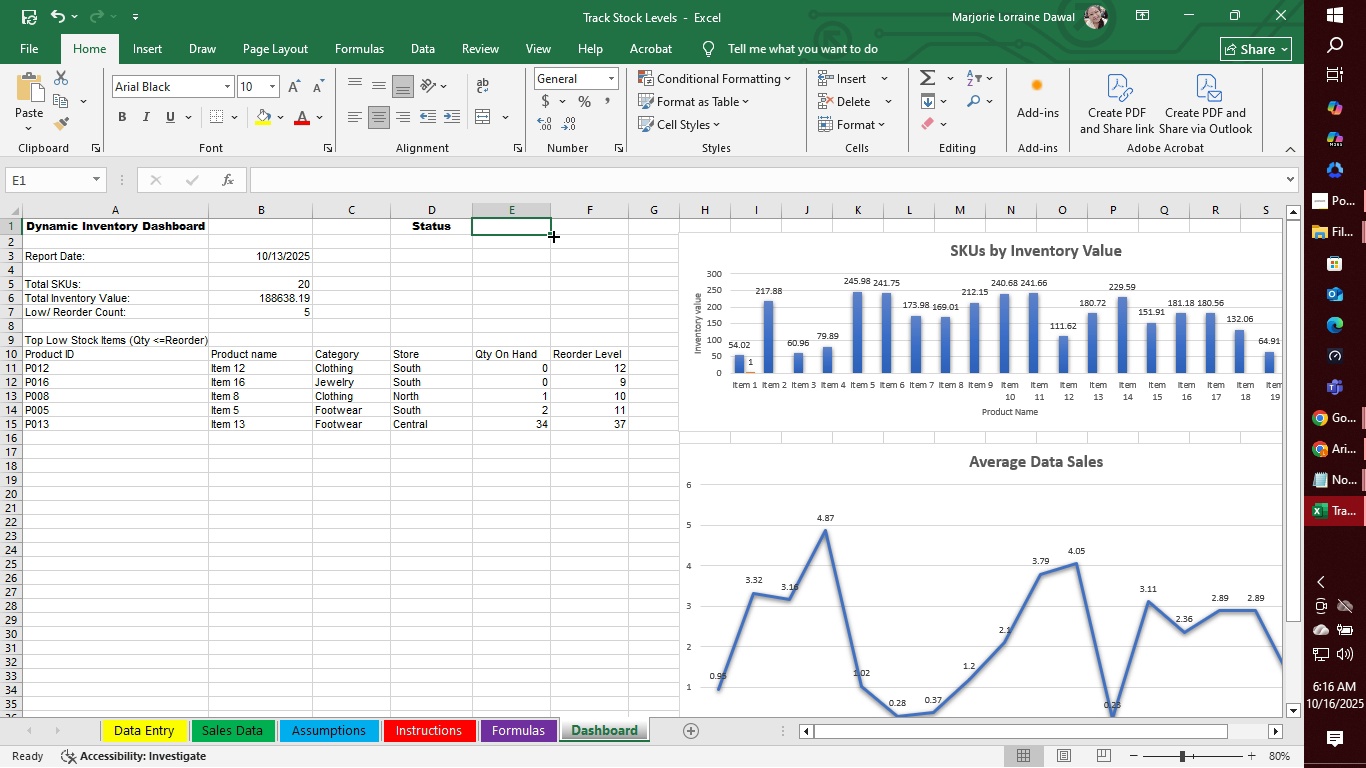 
wait(9.77)
 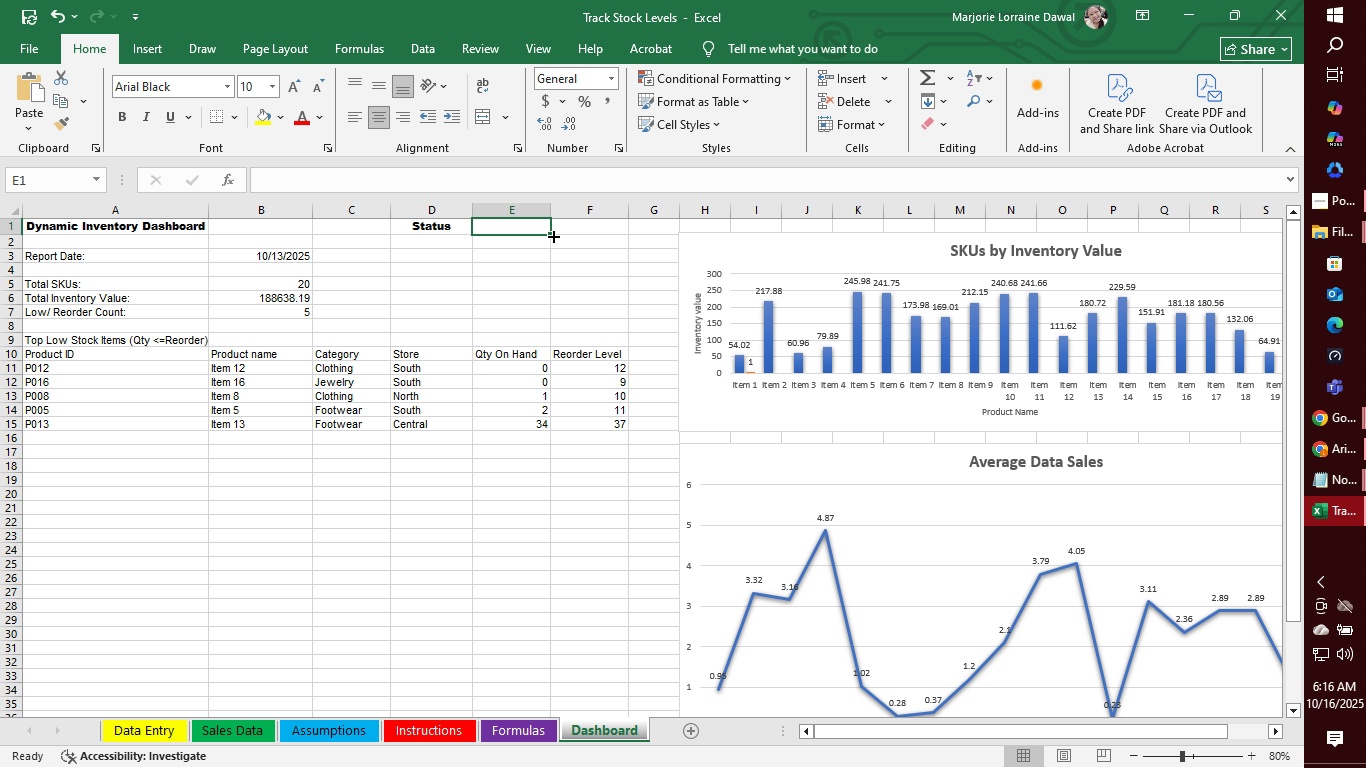 
left_click([445, 246])
 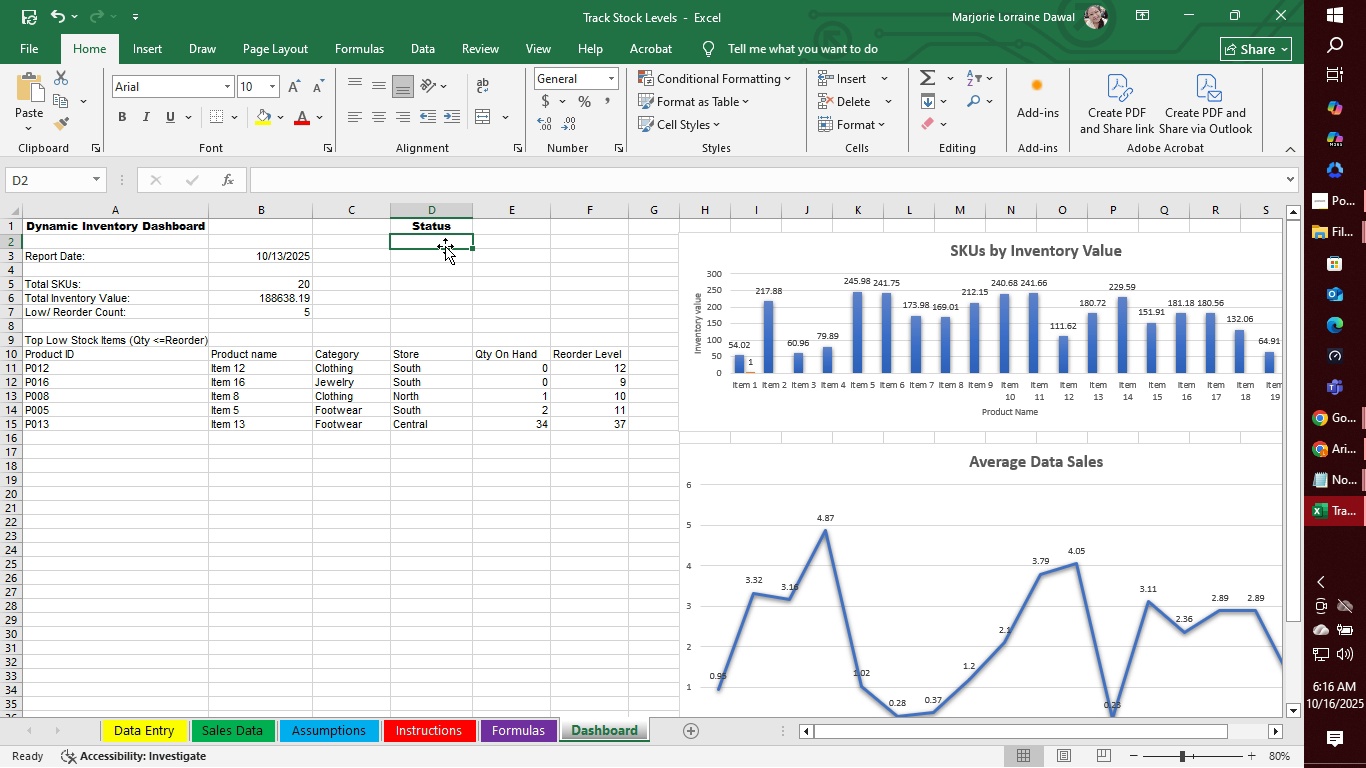 
type(Healt)
key(Backspace)
type(thy)
key(Tab)
type(=COUNTIF)
 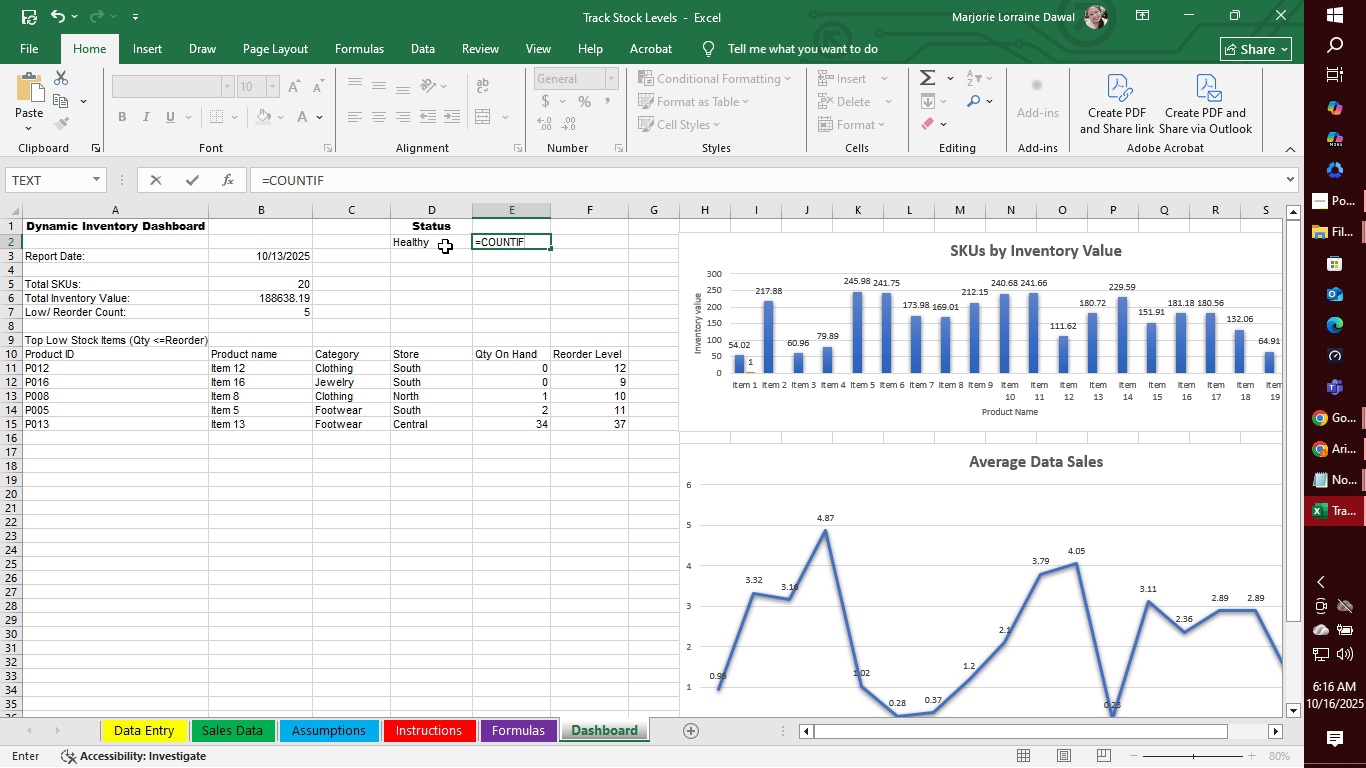 
key(Shift+9)
 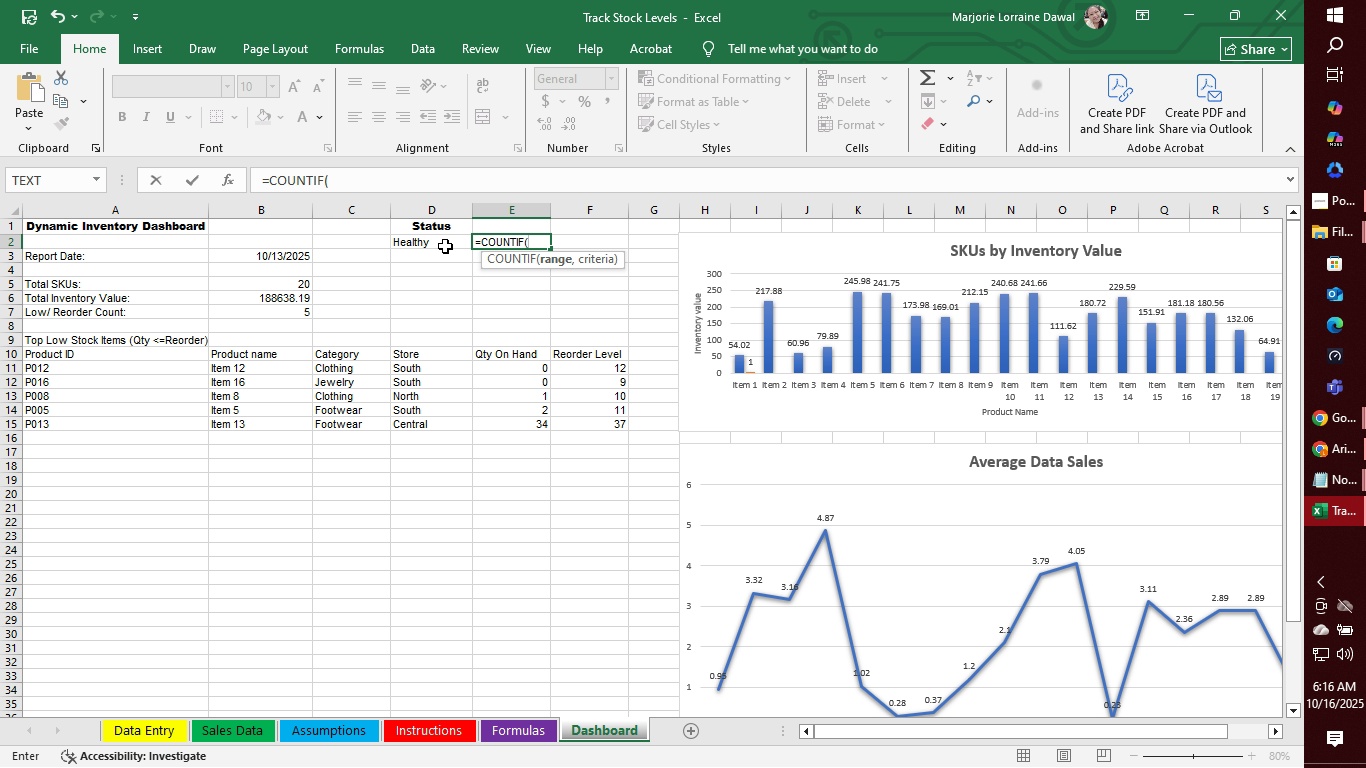 
key(Quote)
 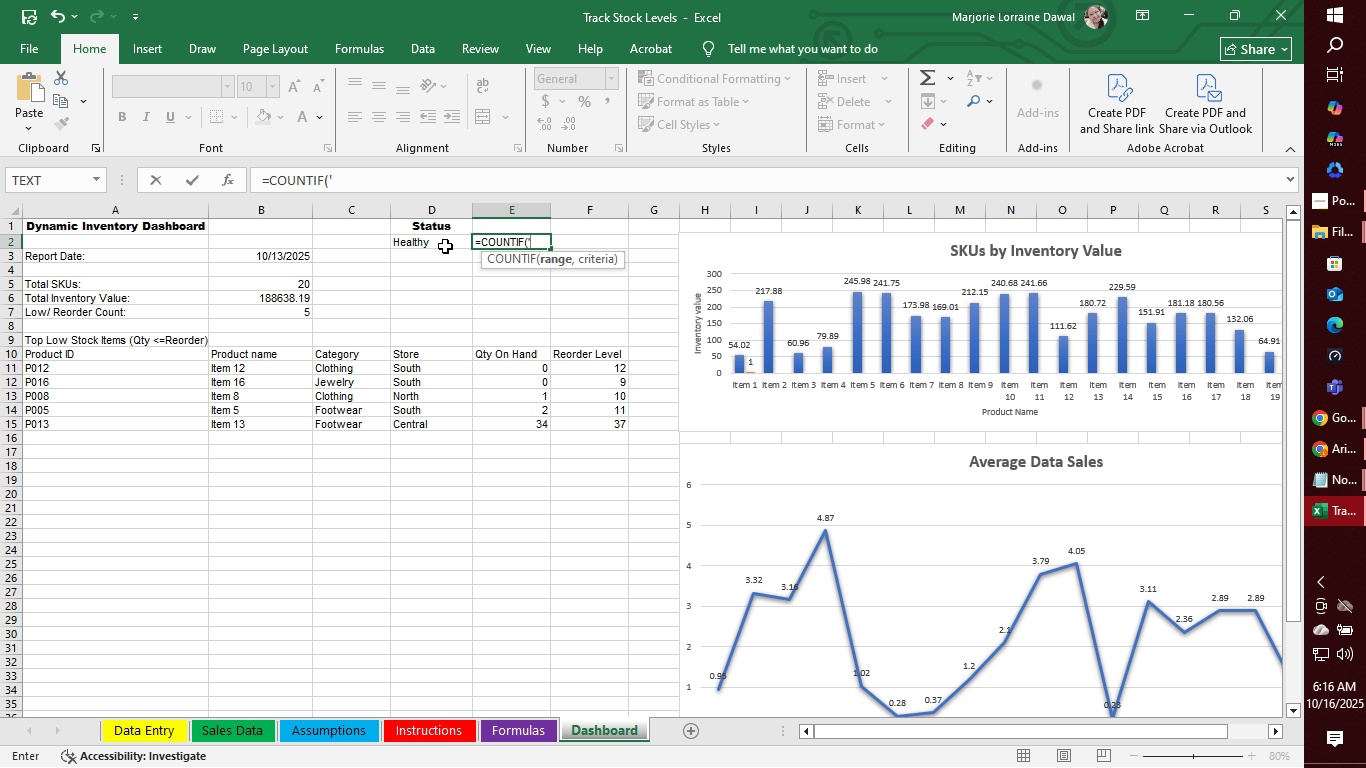 
hold_key(key=ShiftLeft, duration=0.75)
 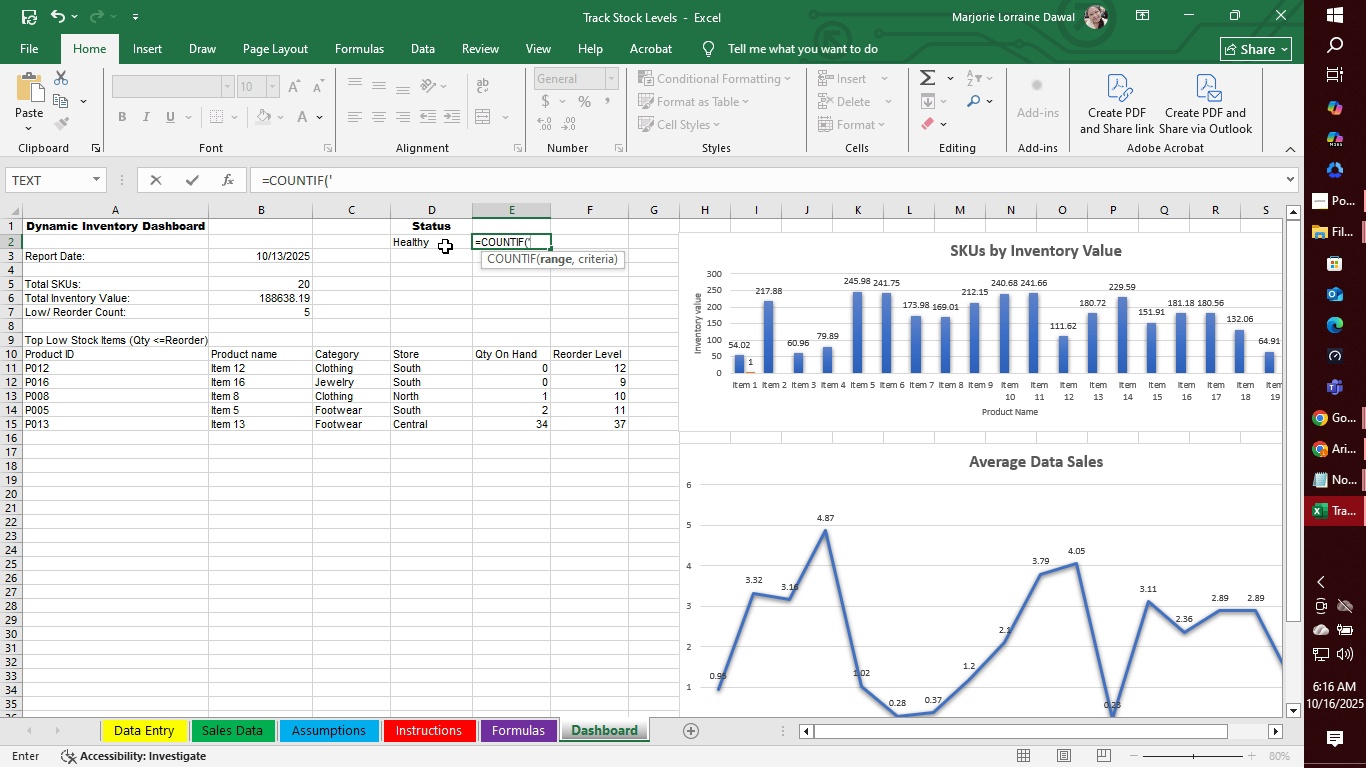 
key(Control+V)
 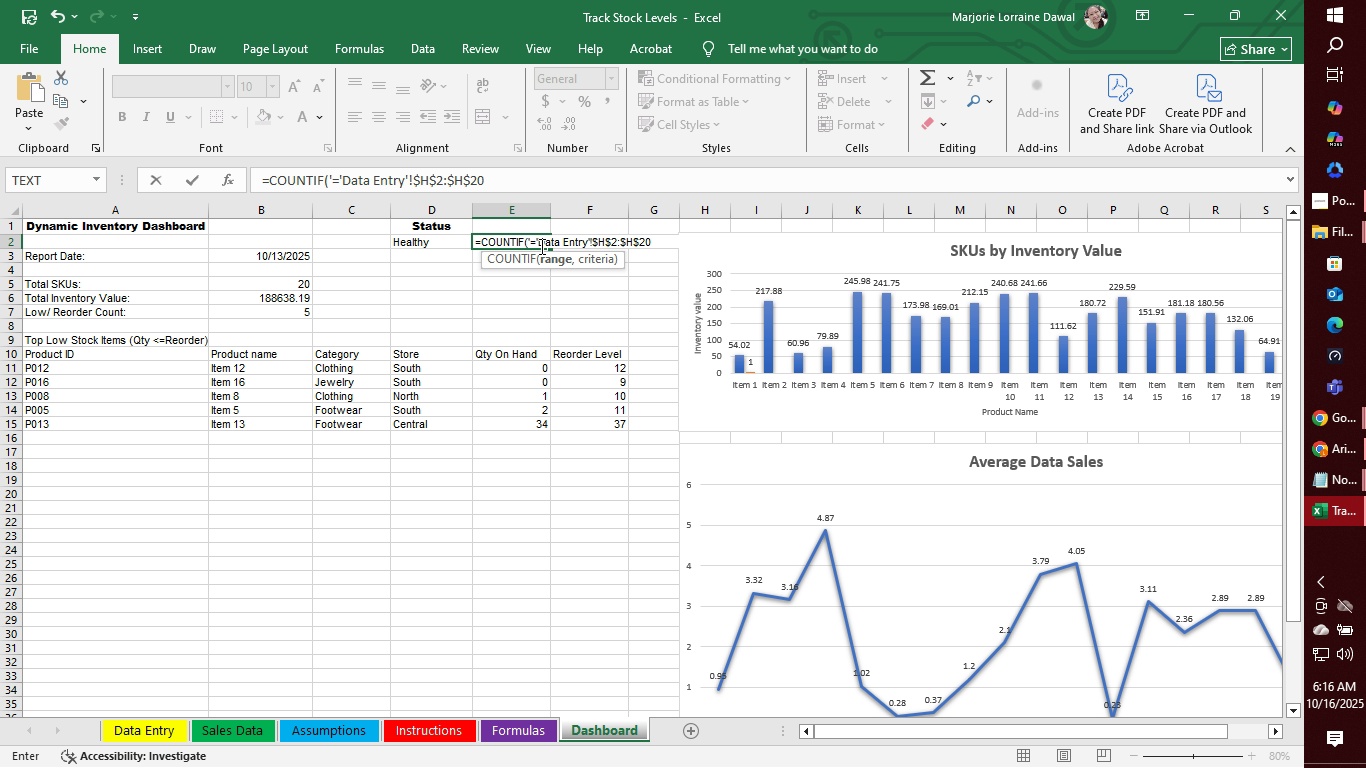 
left_click([534, 242])
 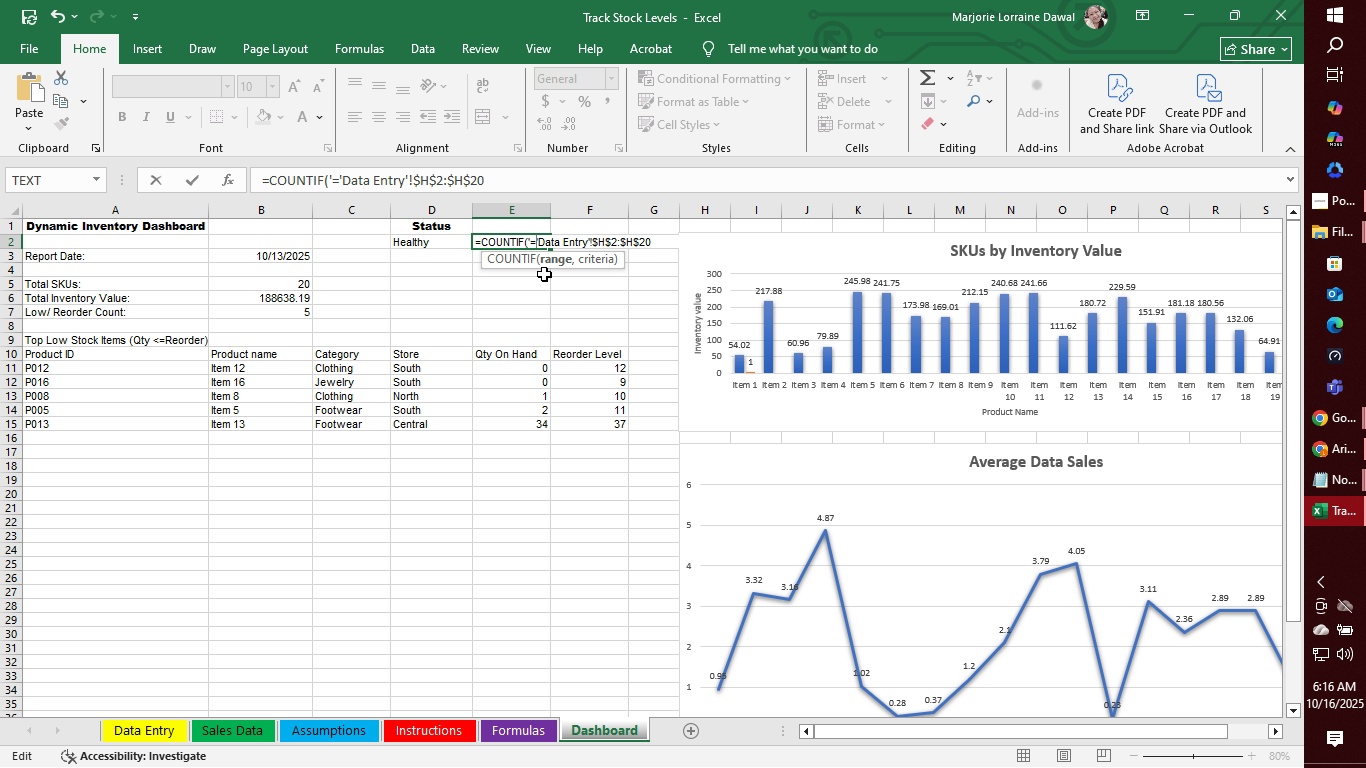 
key(Backspace)
 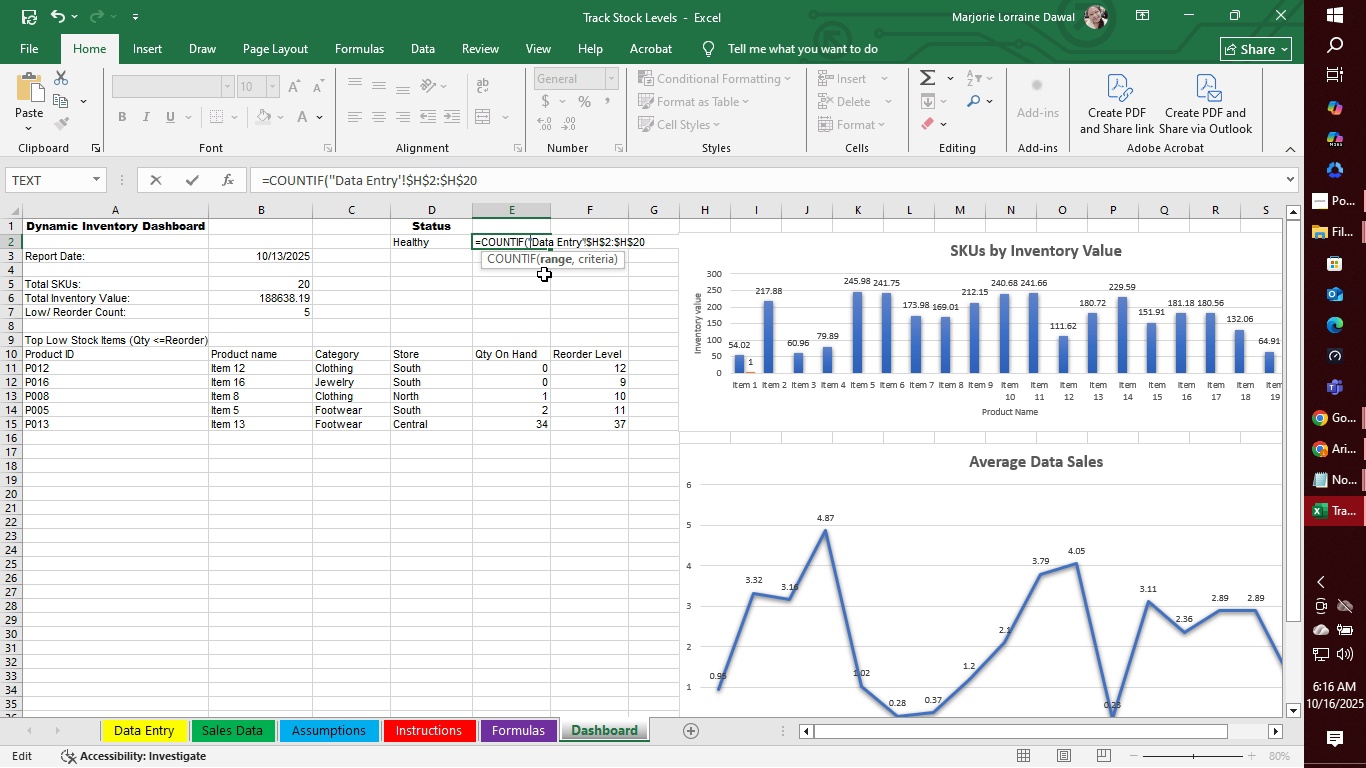 
key(Backspace)
 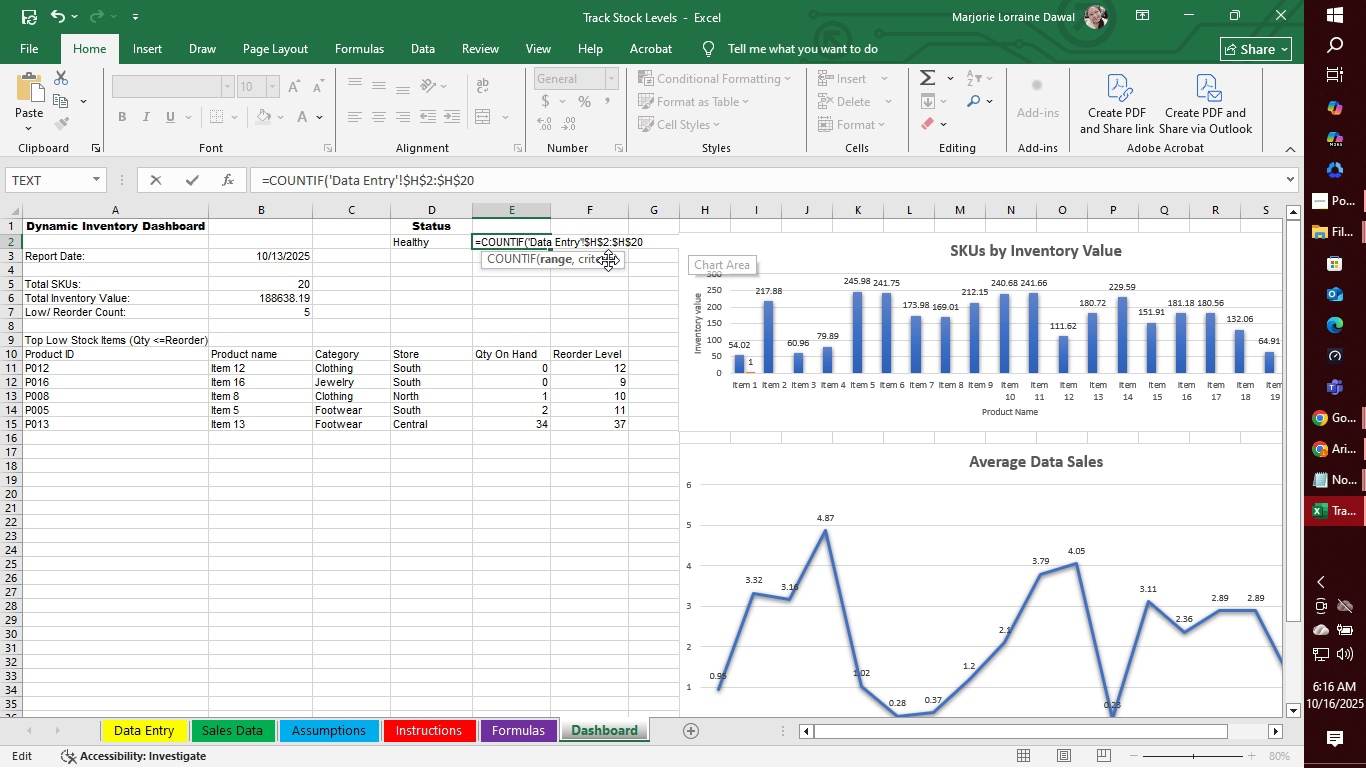 
wait(5.19)
 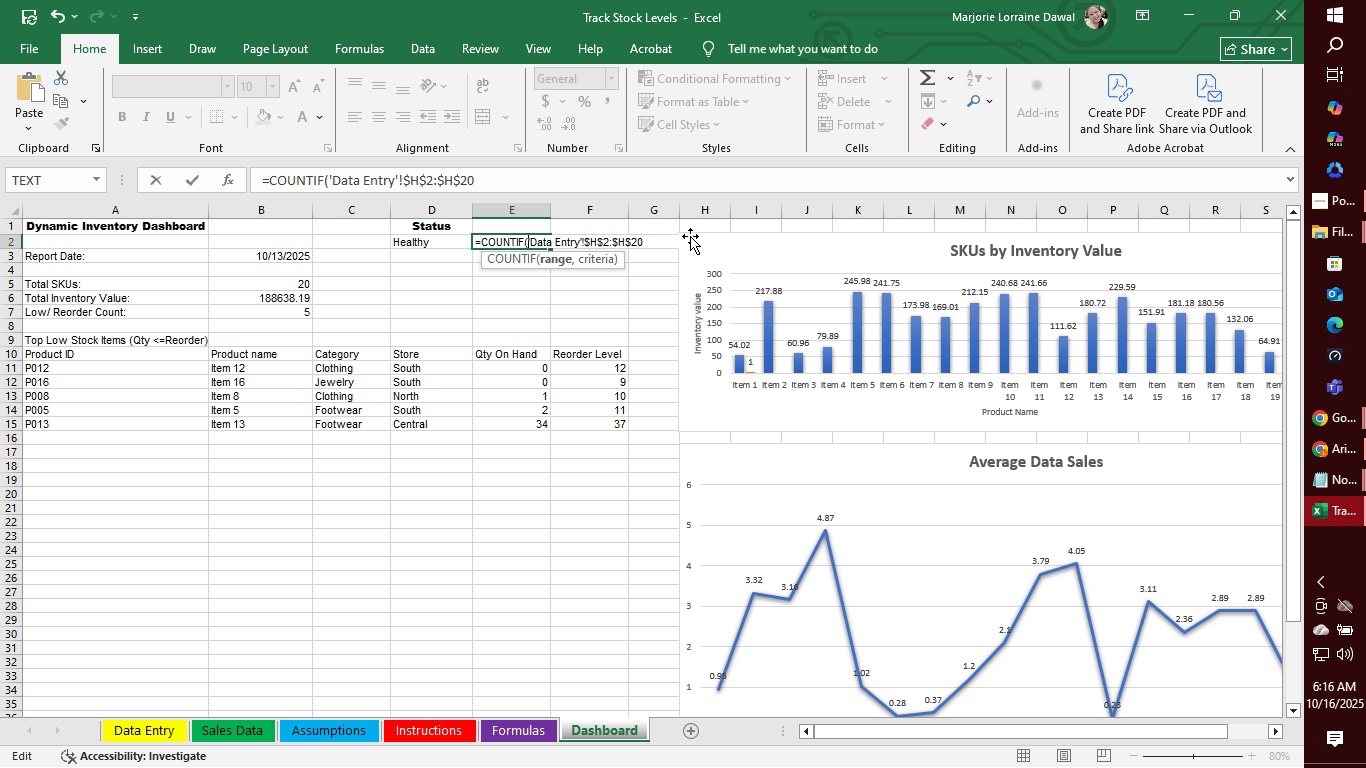 
left_click_drag(start_coordinate=[584, 241], to_coordinate=[674, 244])
 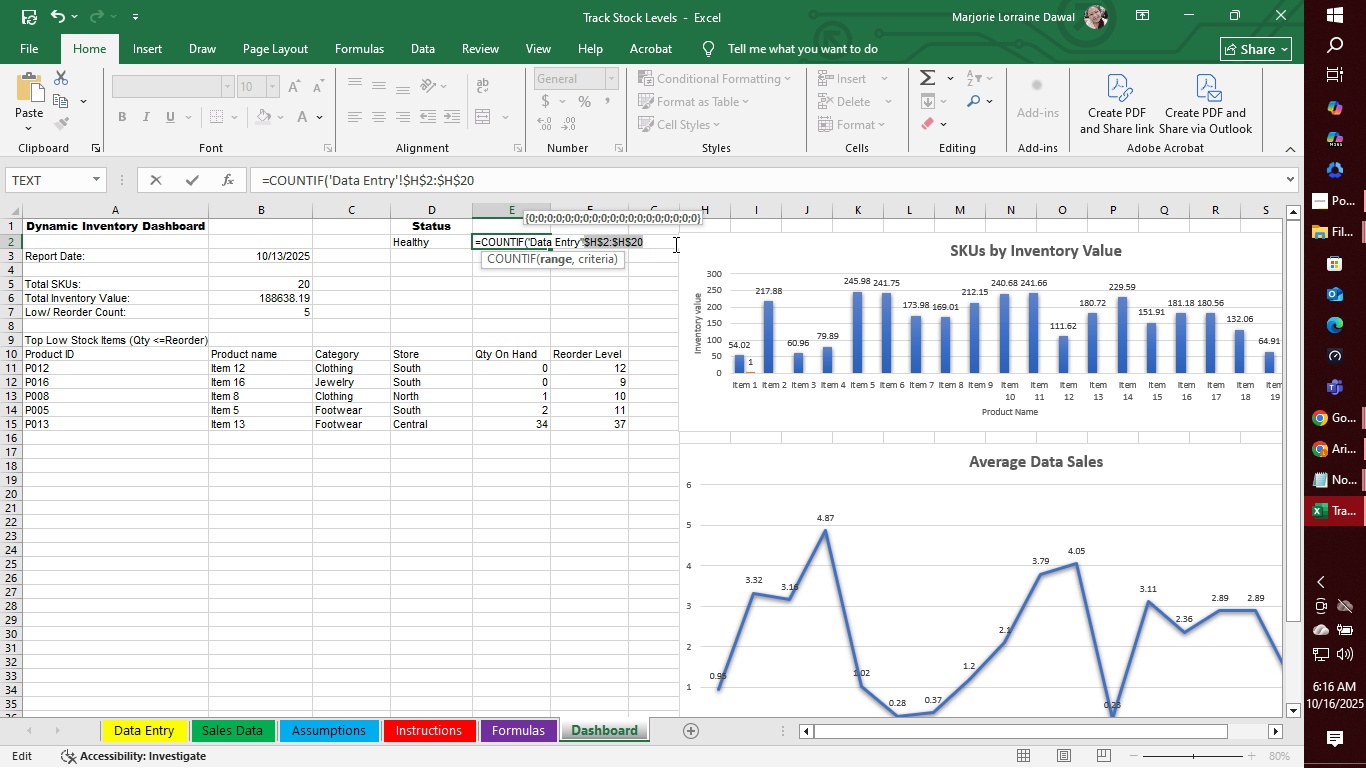 
type(E2)
 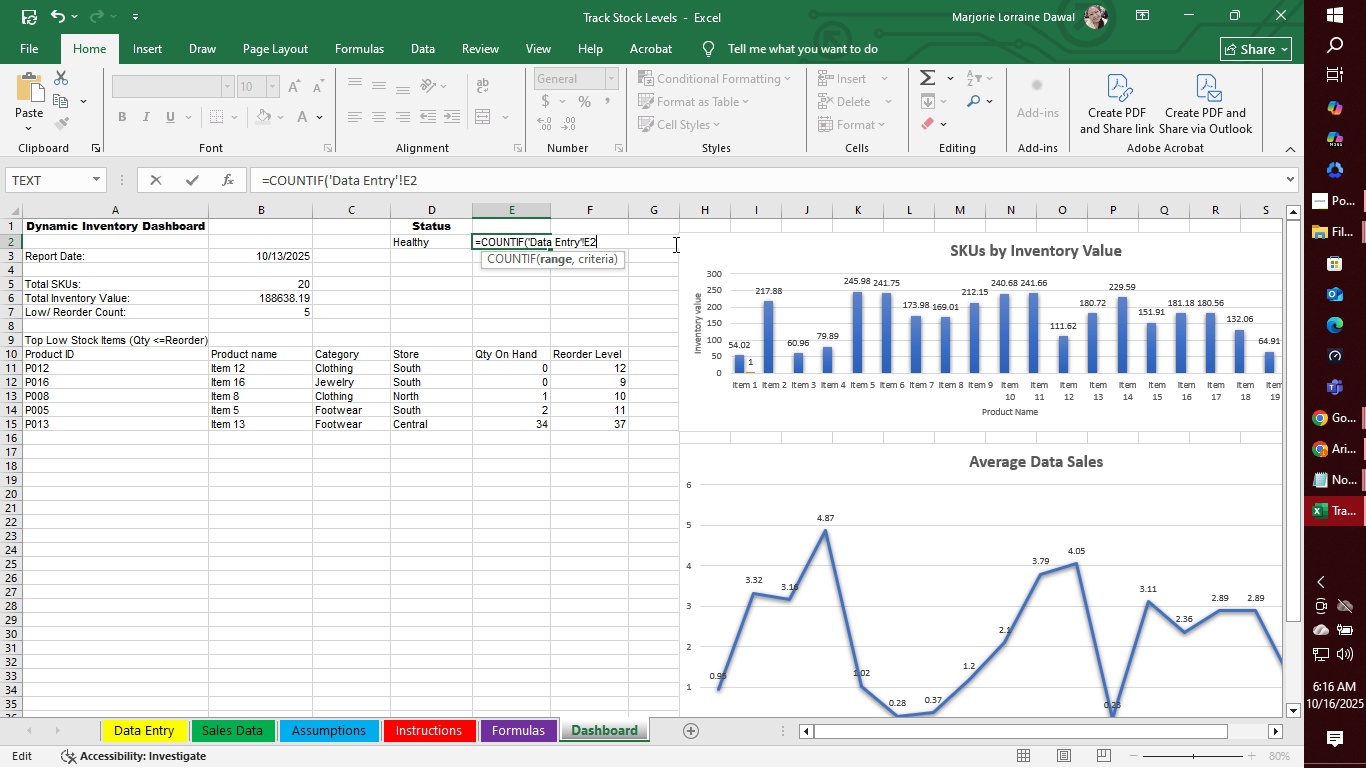 
type(:1000,)
 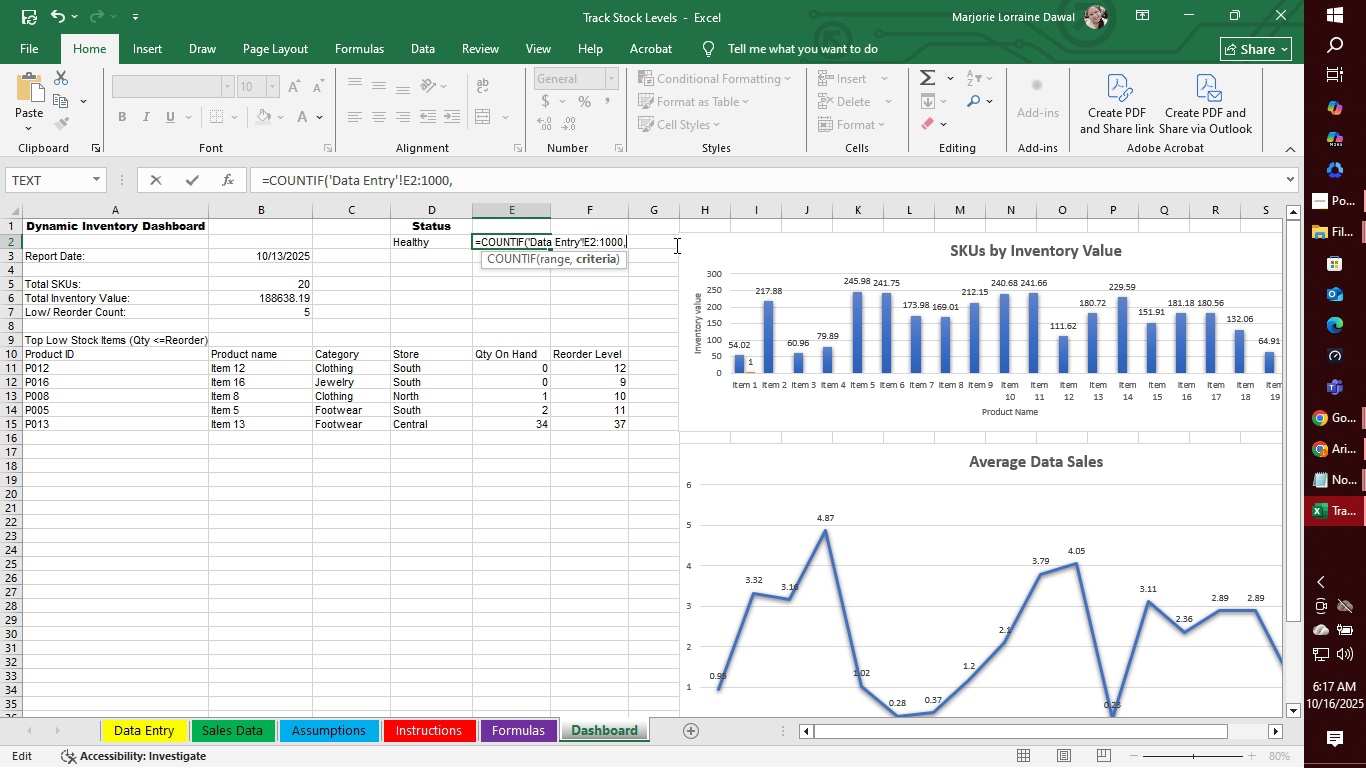 
wait(7.72)
 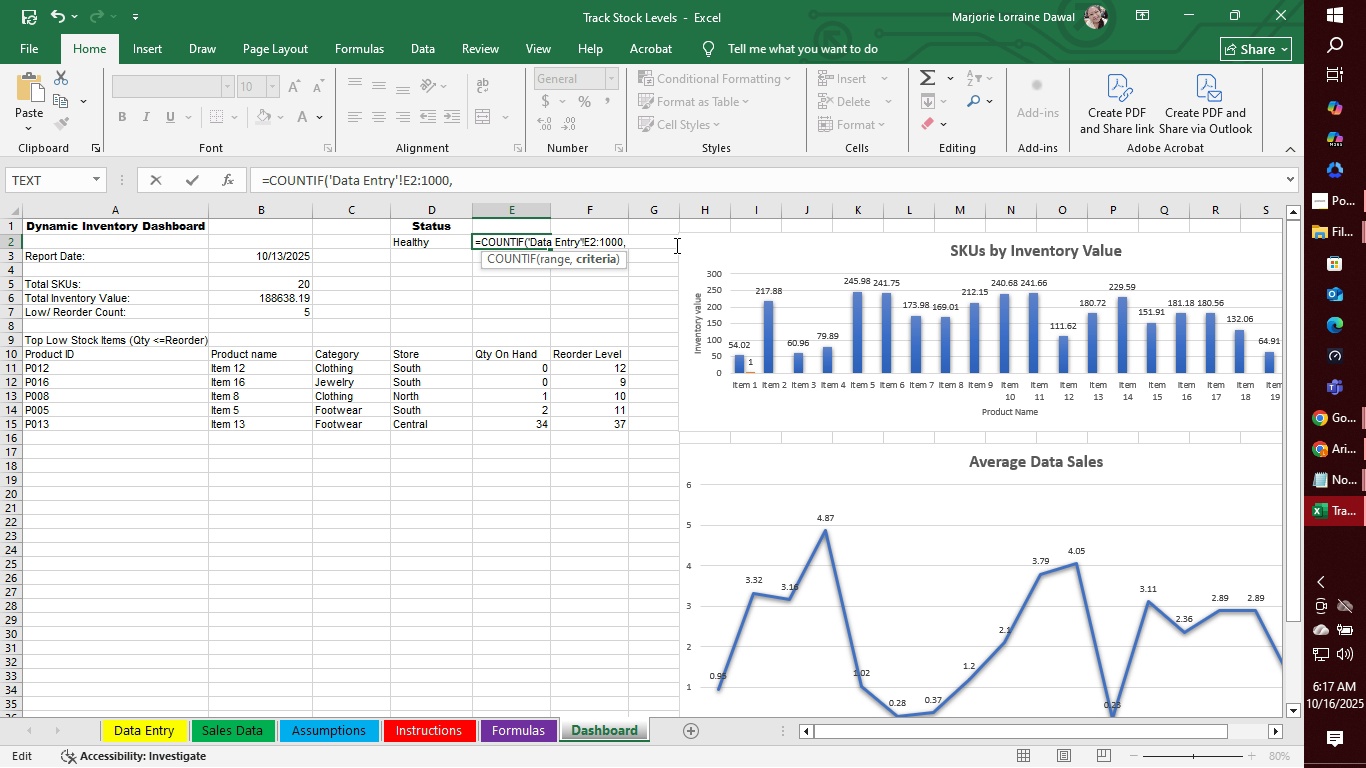 
type(">10)
 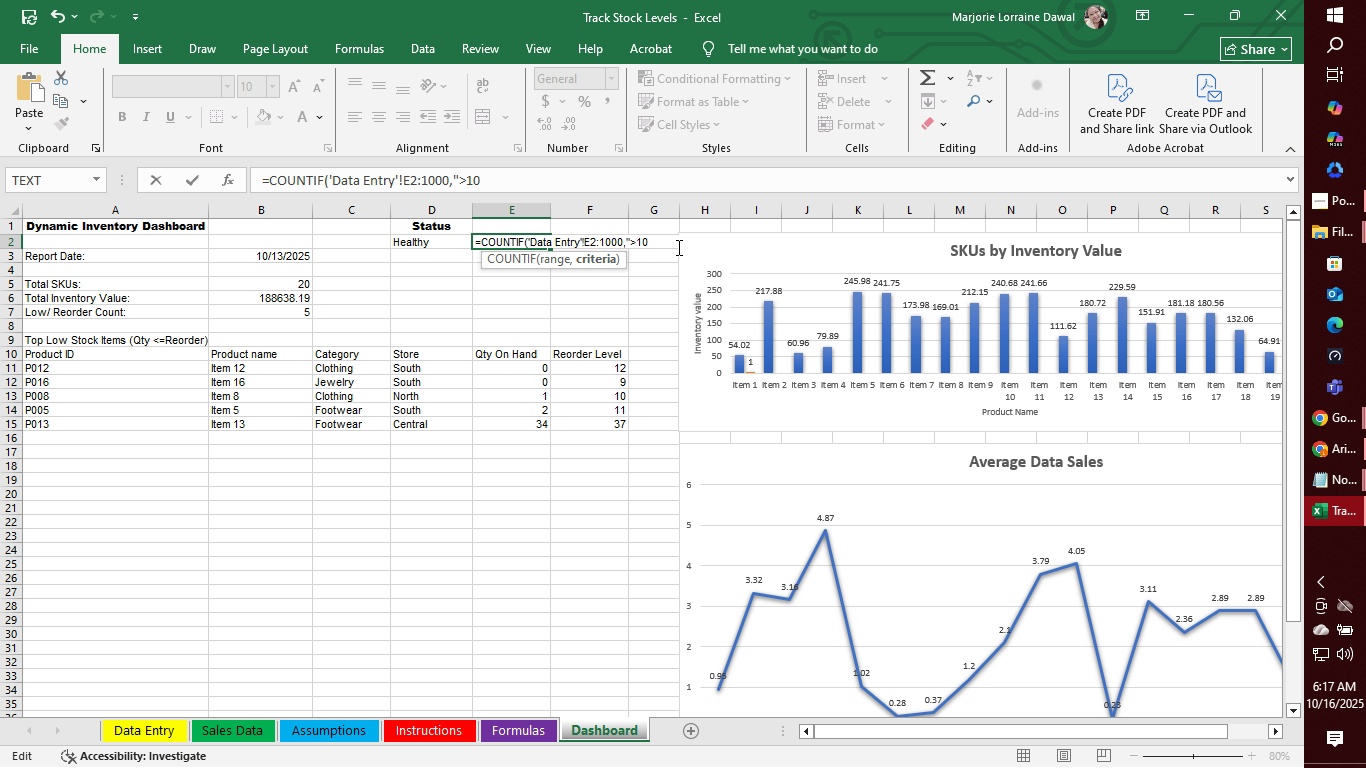 
key(Shift+Quote)
 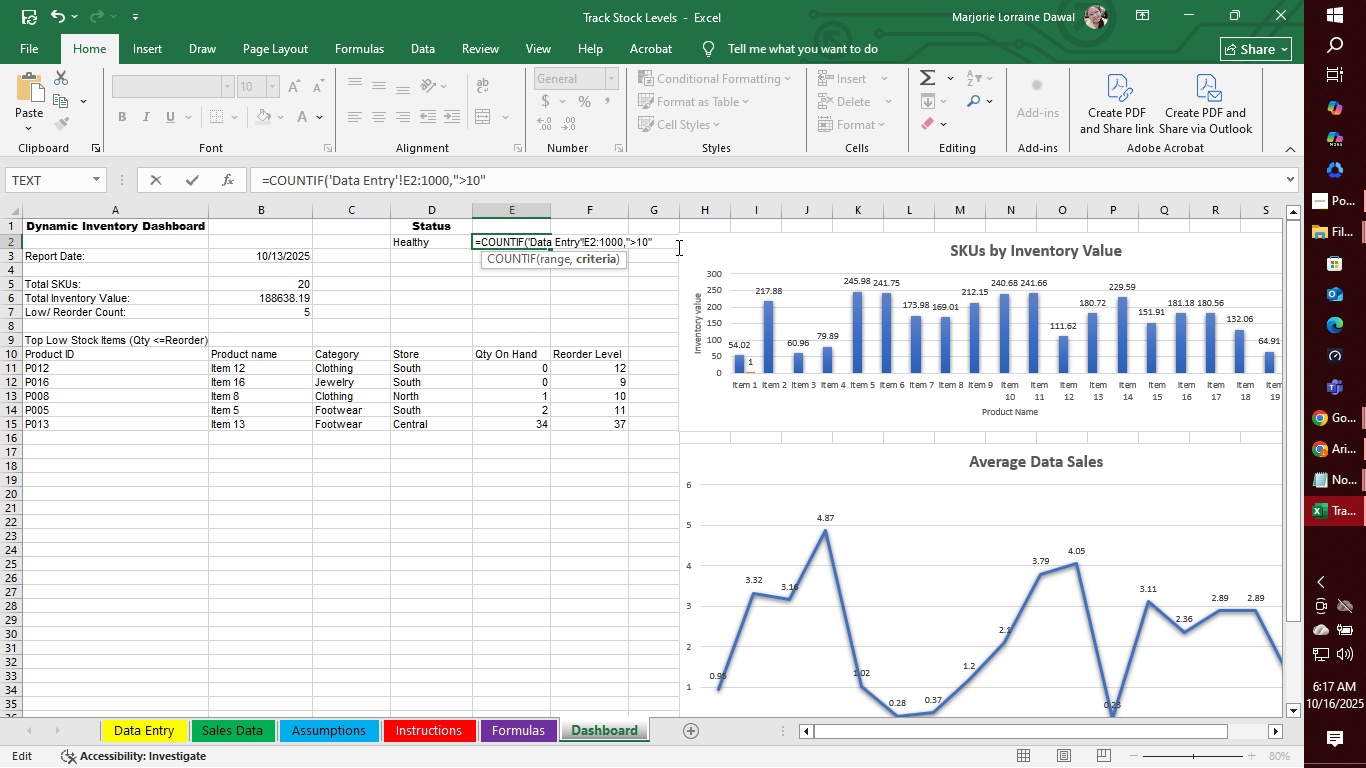 
key(Shift+0)
 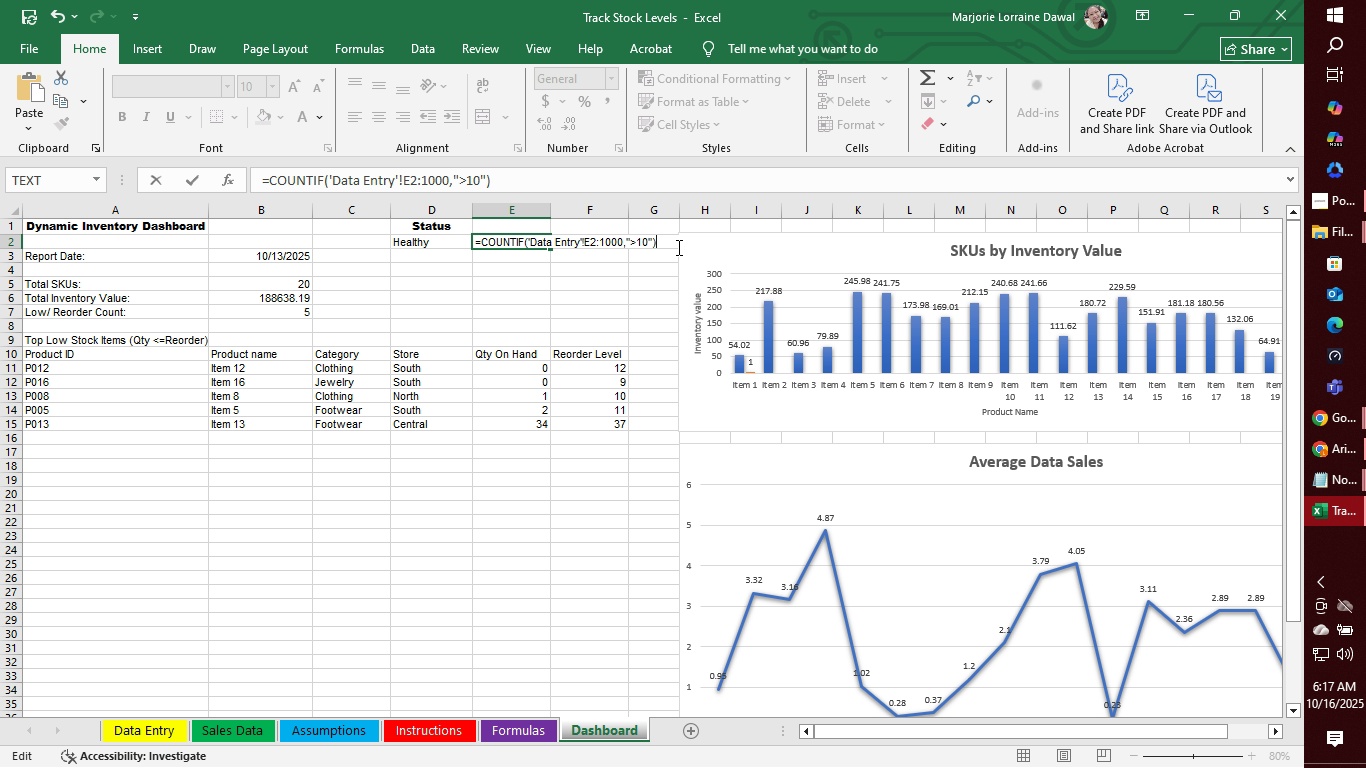 
key(Enter)
 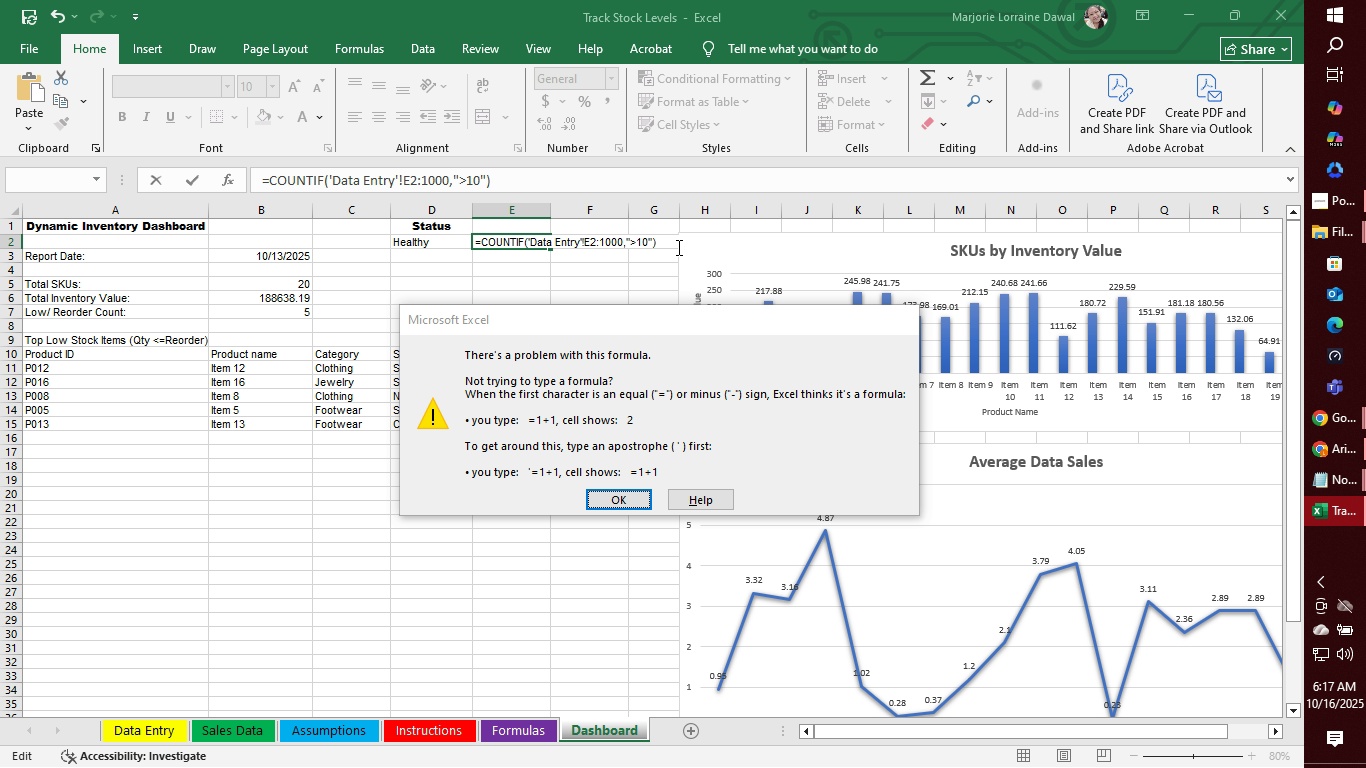 
key(Enter)
 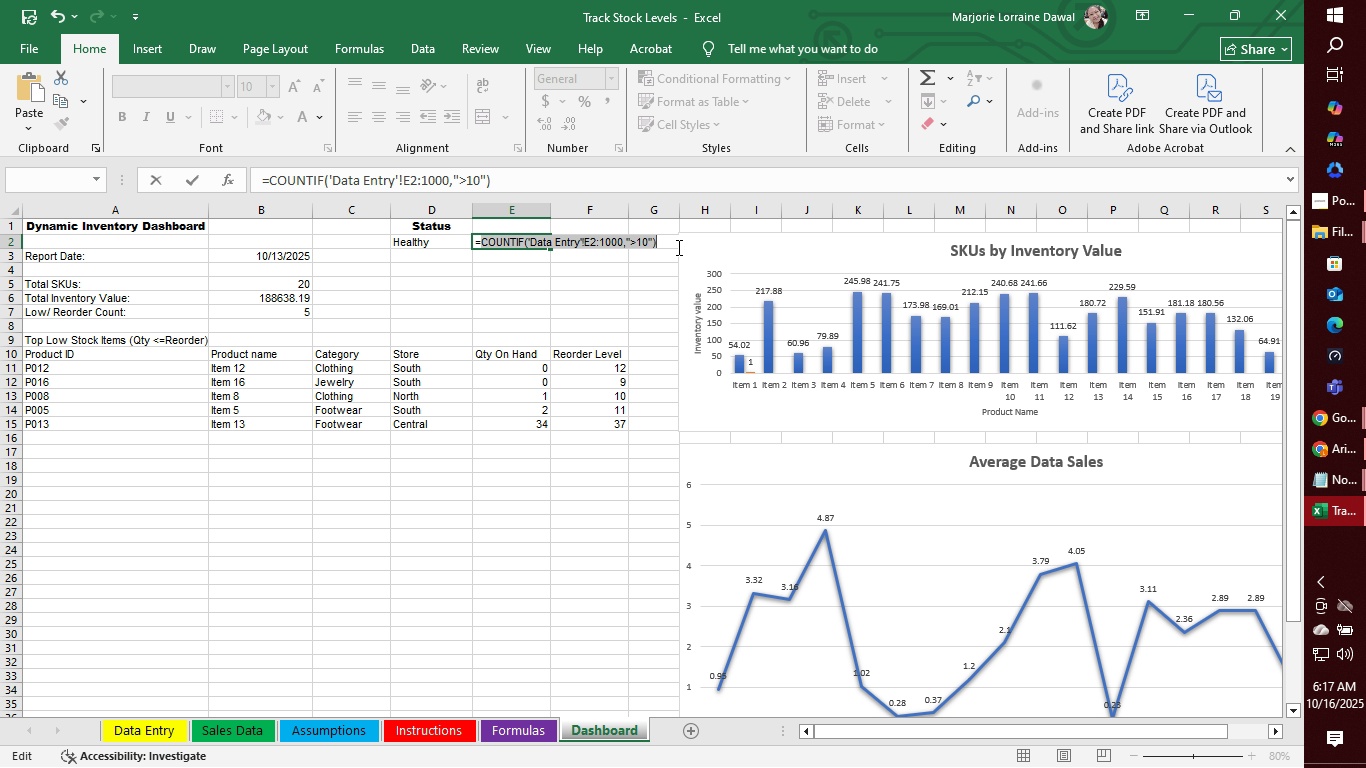 
wait(10.76)
 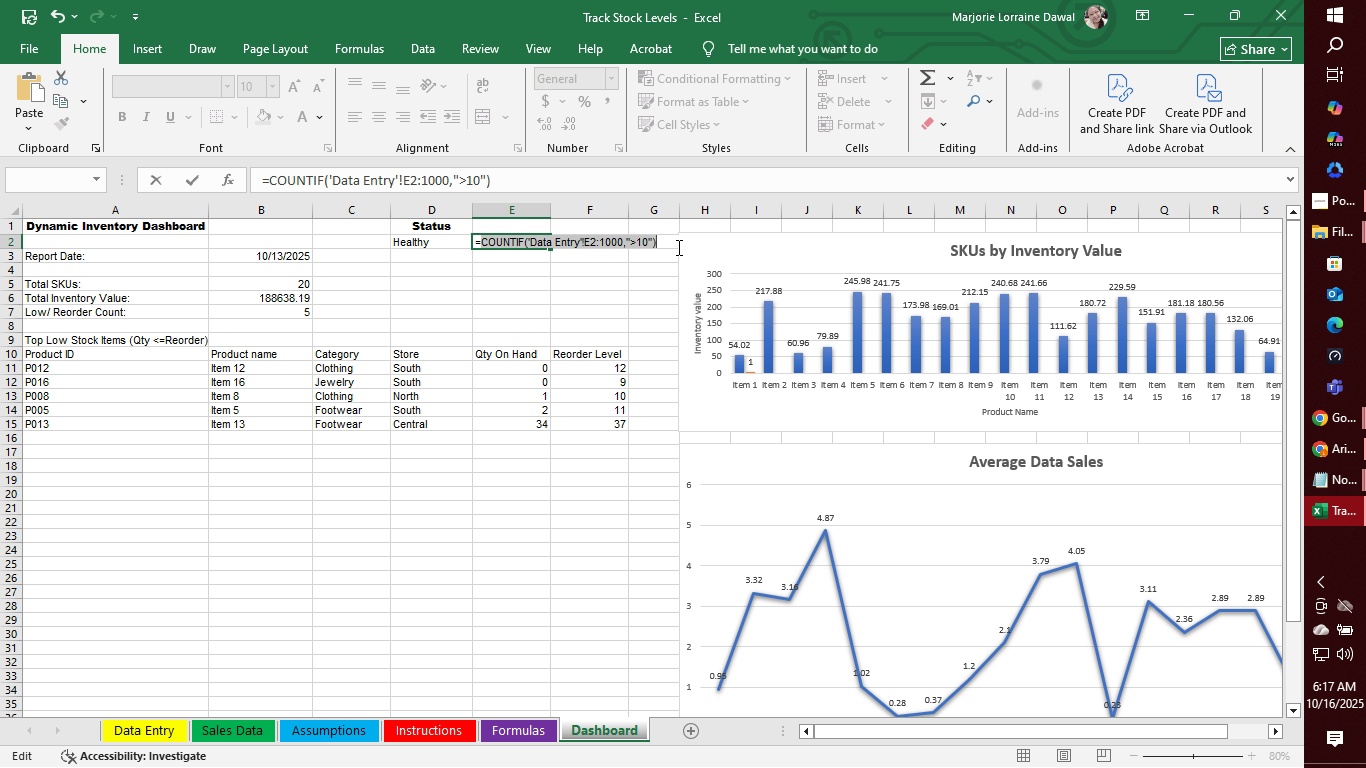 
left_click([421, 184])
 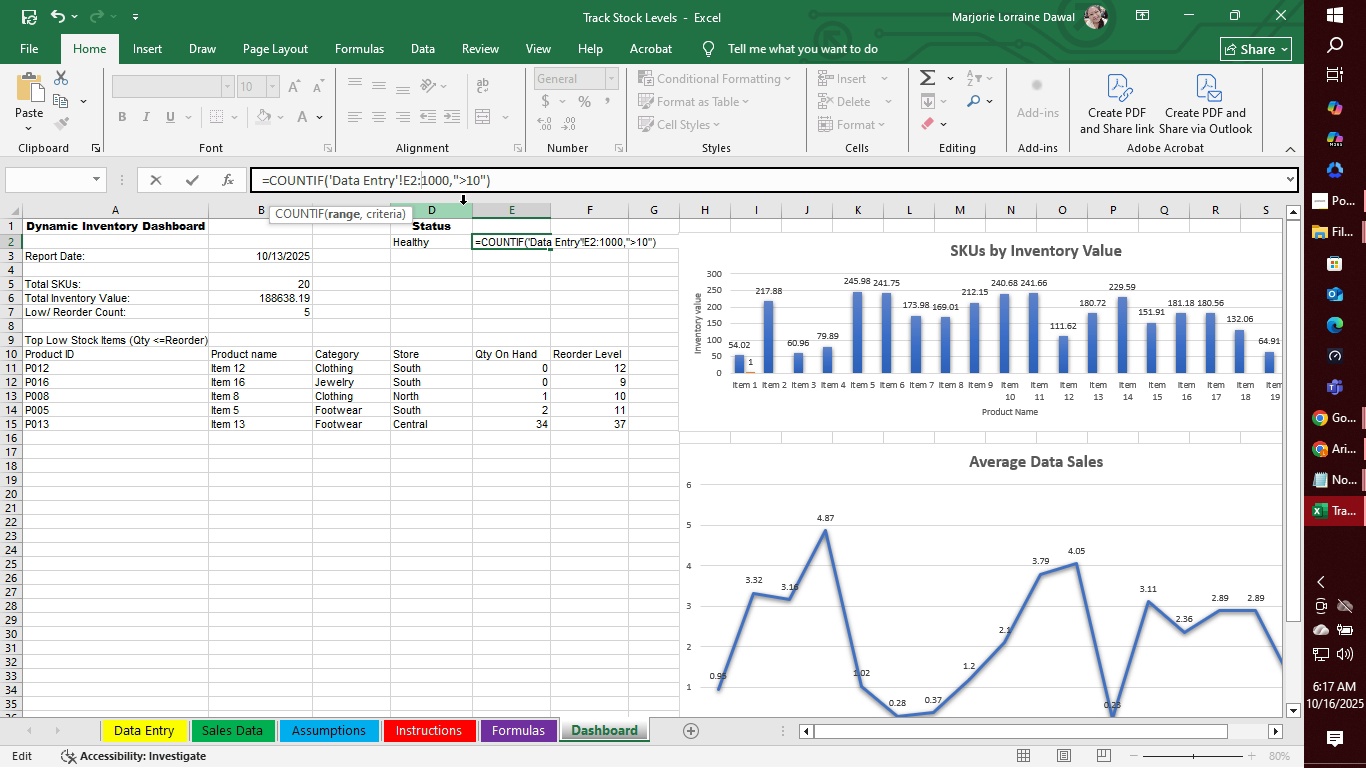 
hold_key(key=ShiftLeft, duration=0.87)
 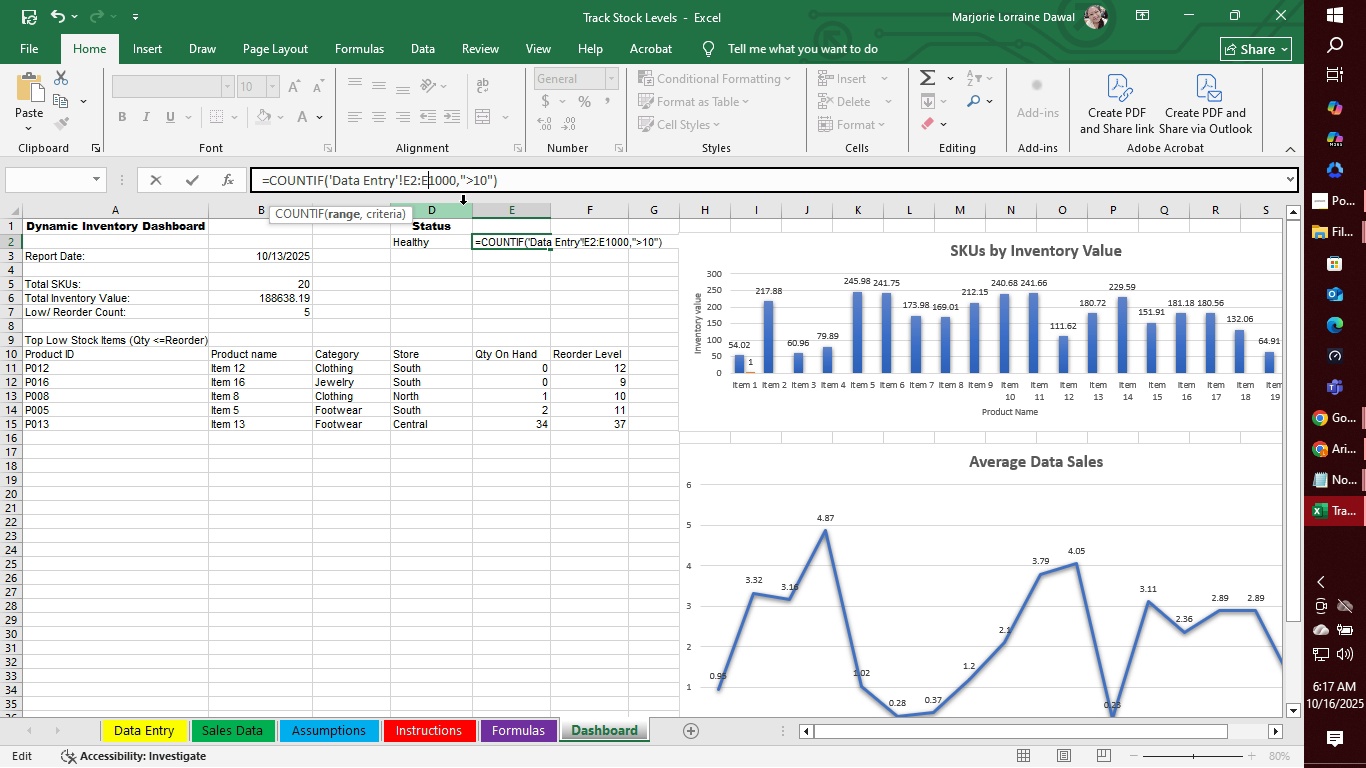 
key(E)
 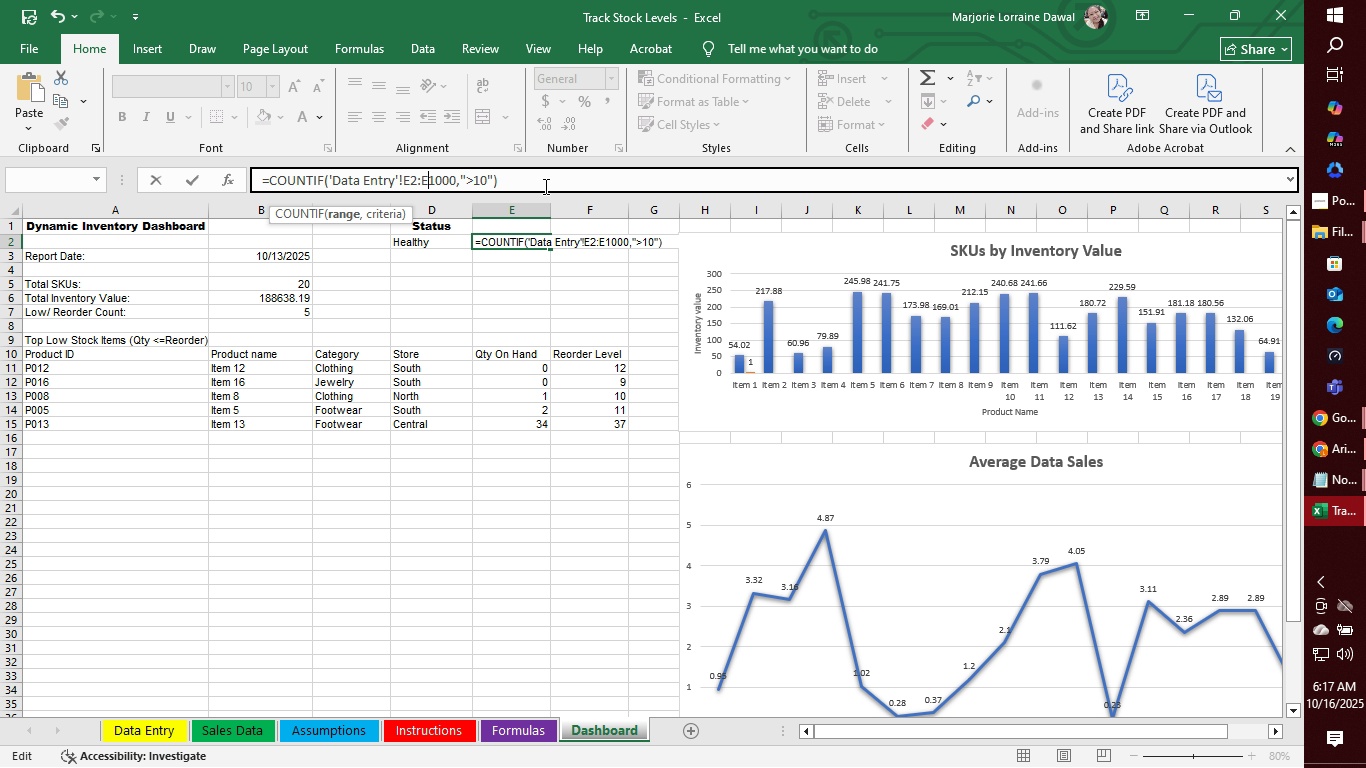 
left_click([552, 181])
 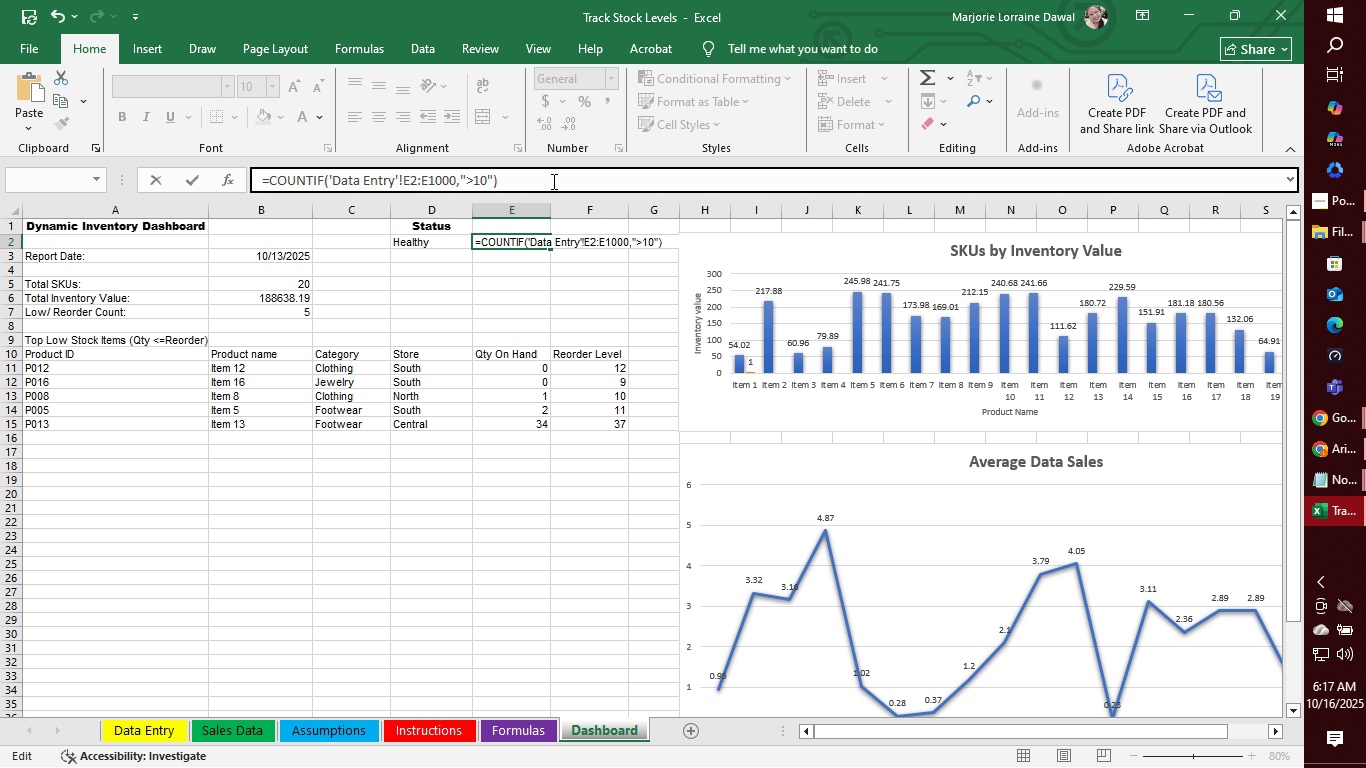 
key(Enter)
 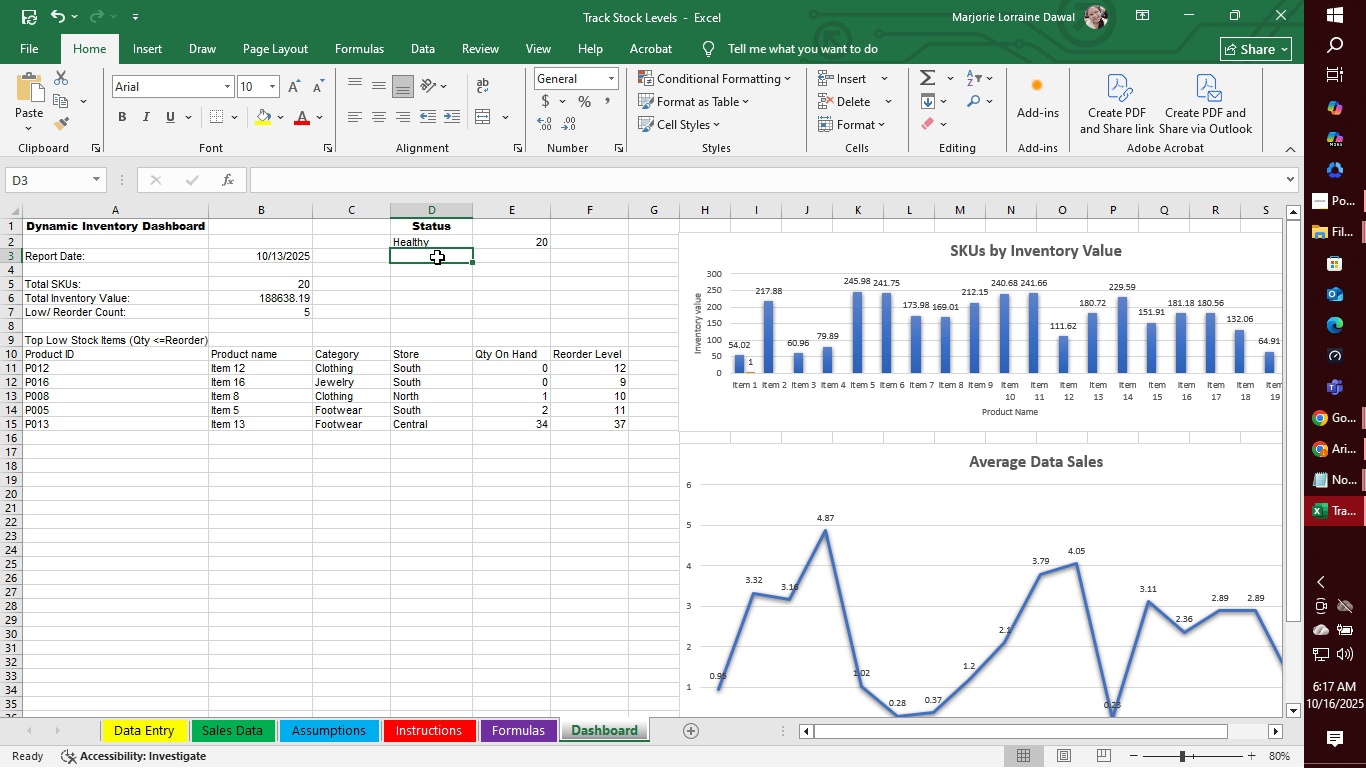 
wait(6.79)
 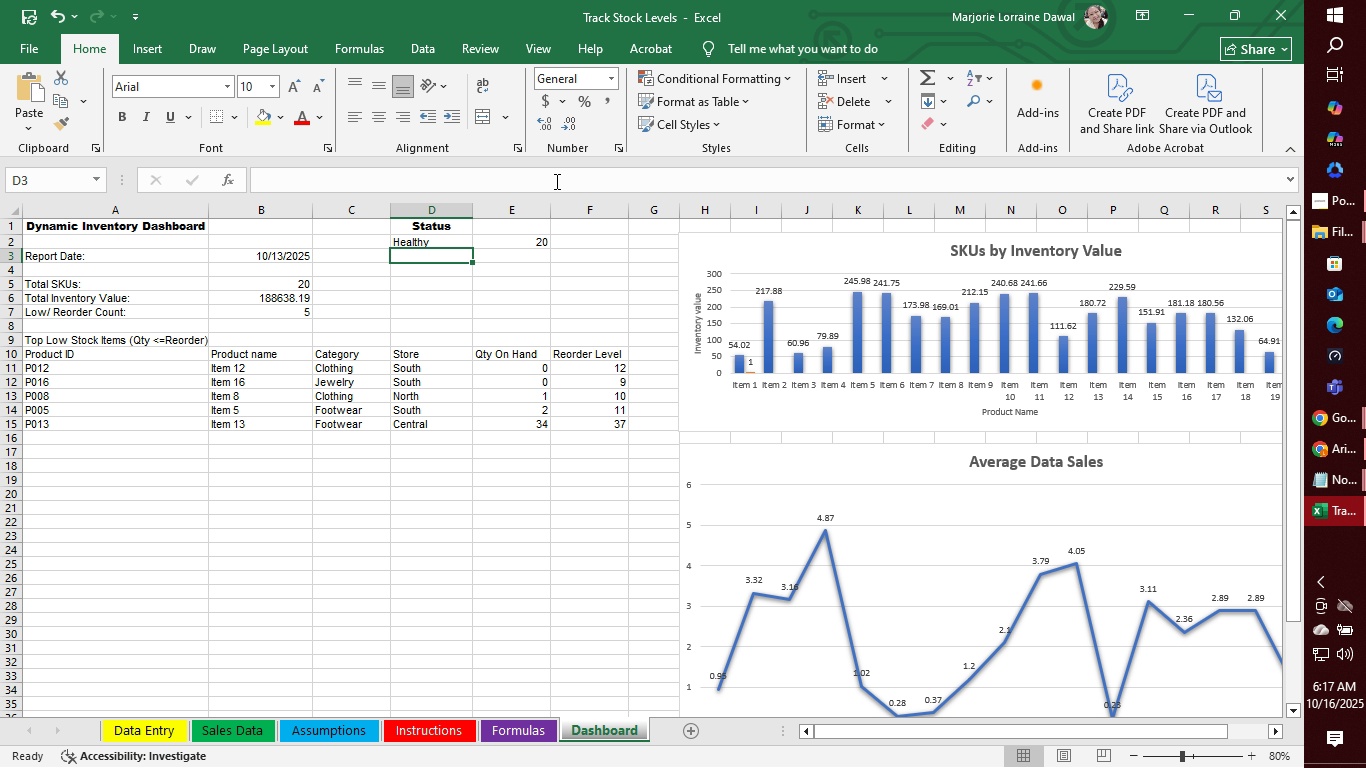 
type(lOW)
key(Backspace)
key(Backspace)
key(Backspace)
type(Low Stock)
key(Tab)
 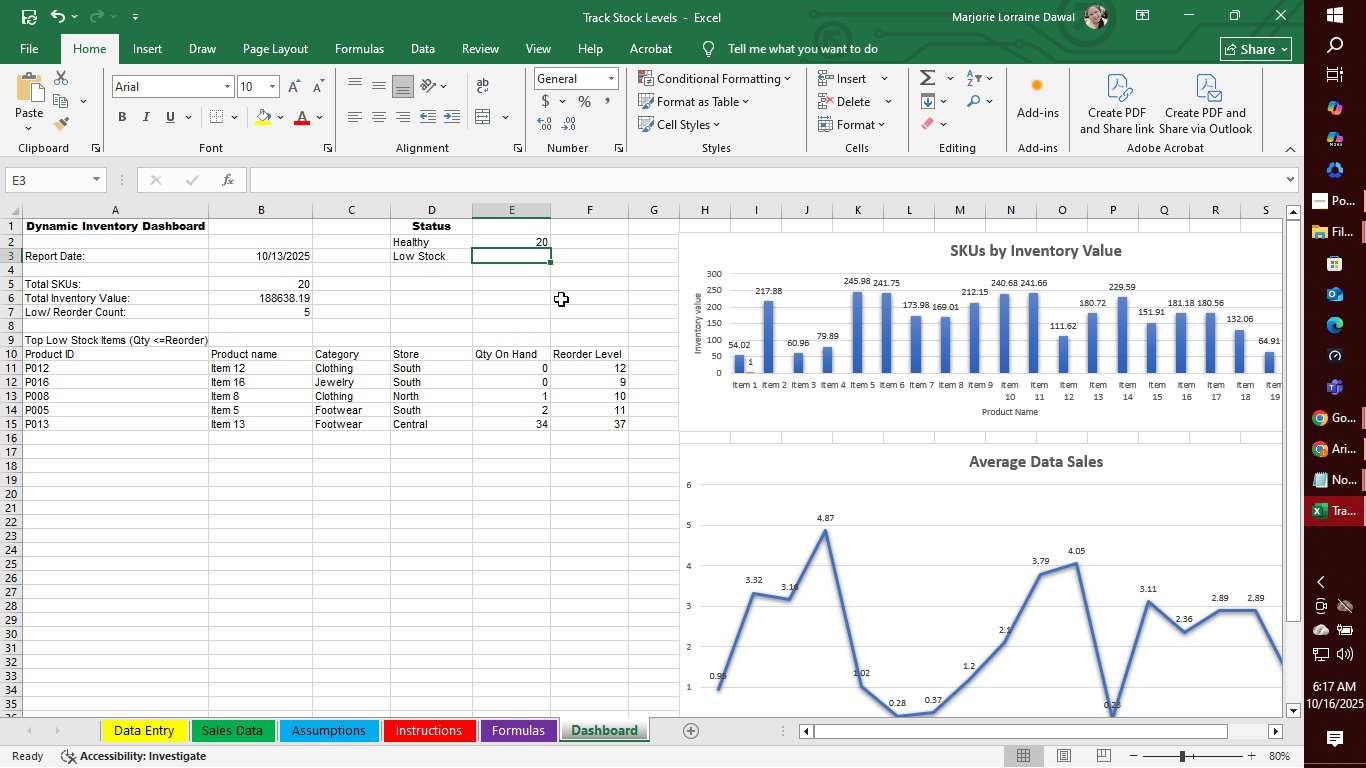 
wait(11.34)
 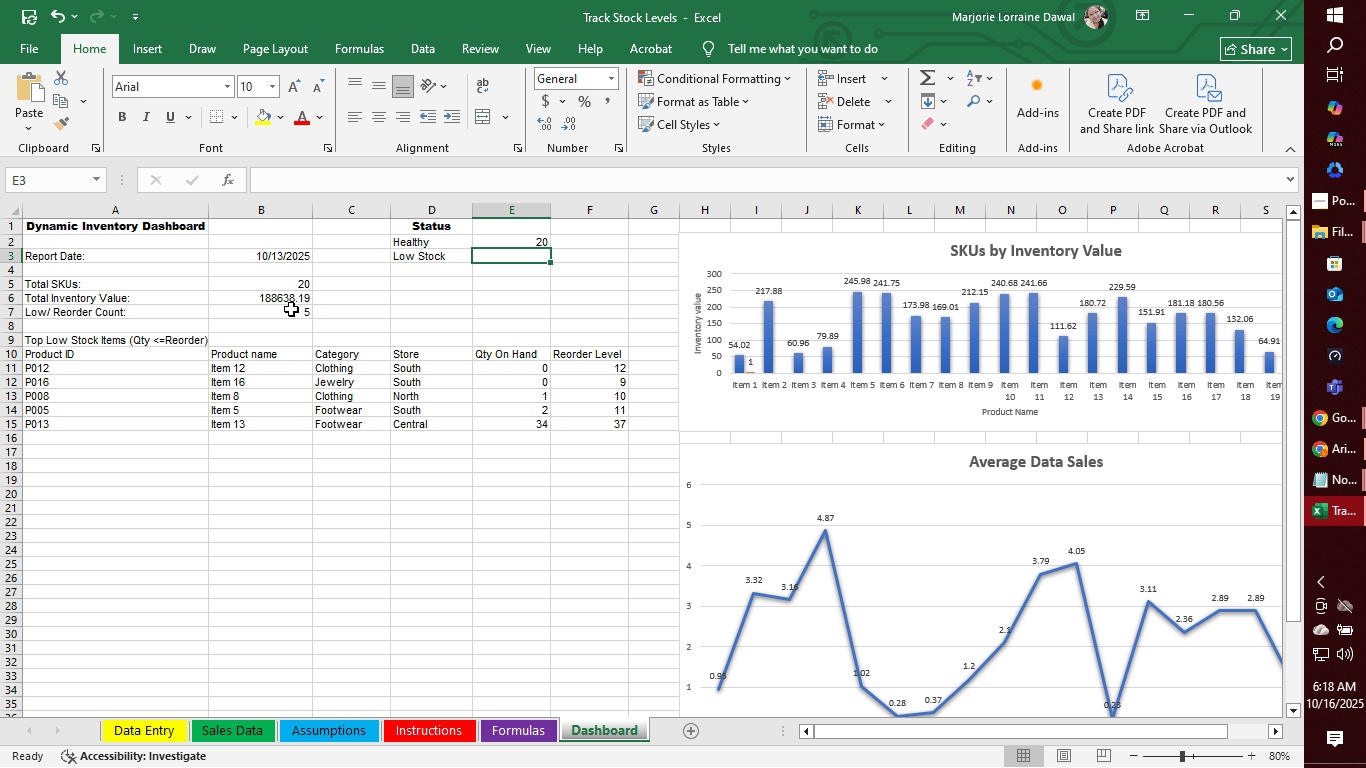 
left_click([270, 320])
 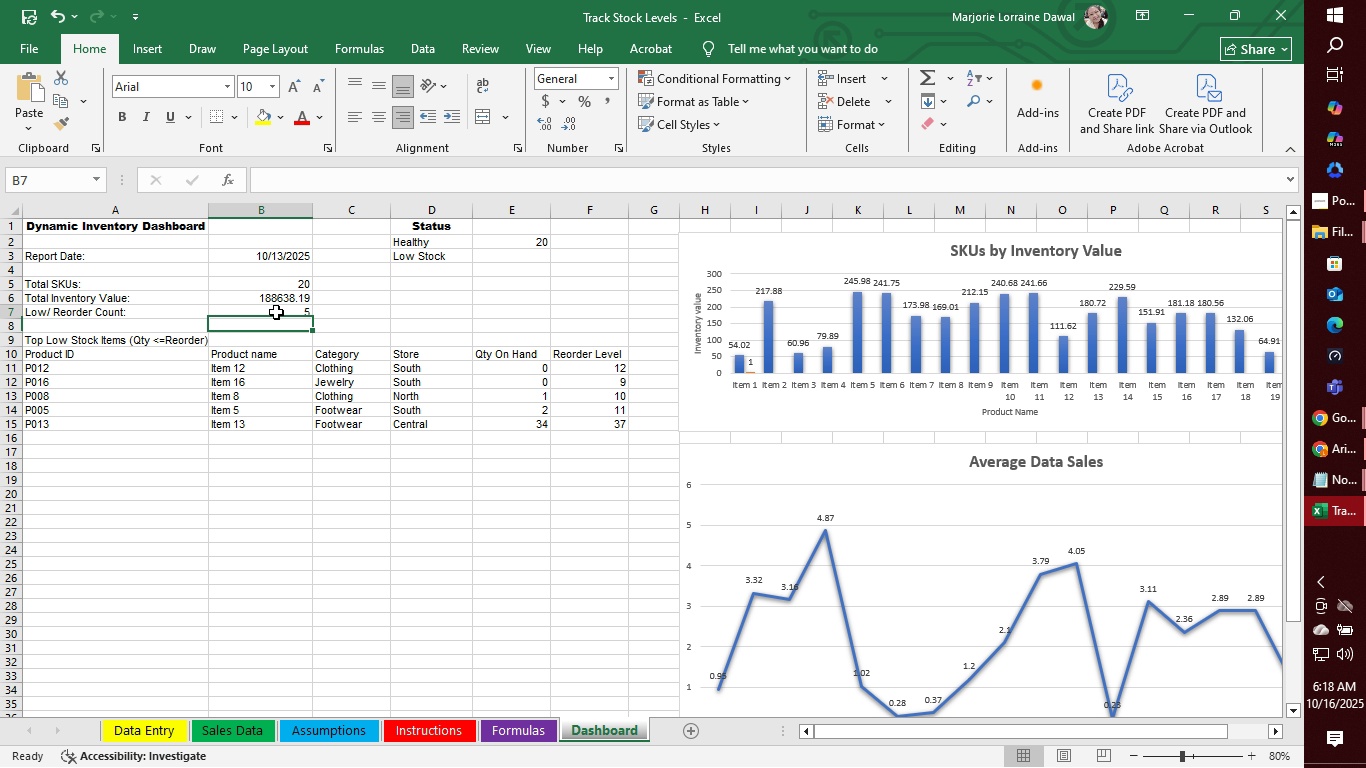 
left_click([276, 312])
 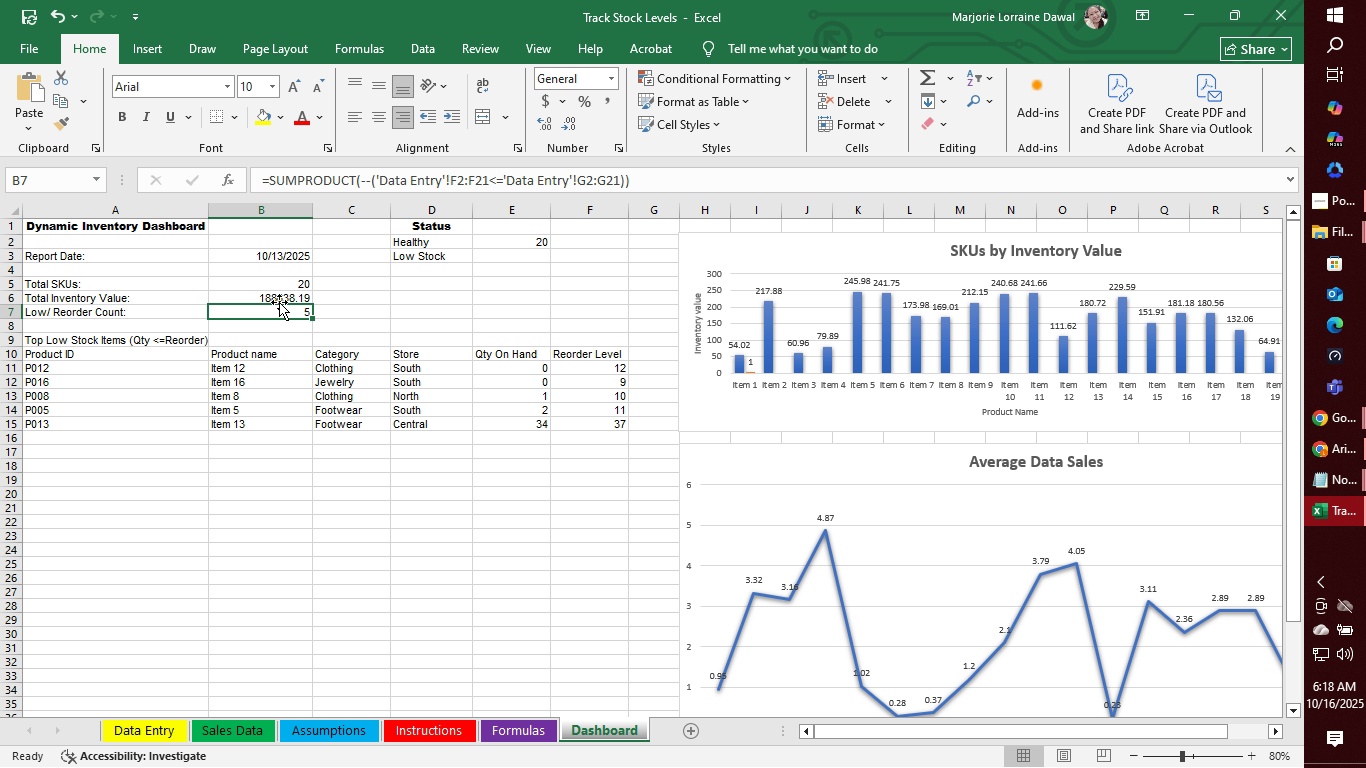 
double_click([282, 292])
 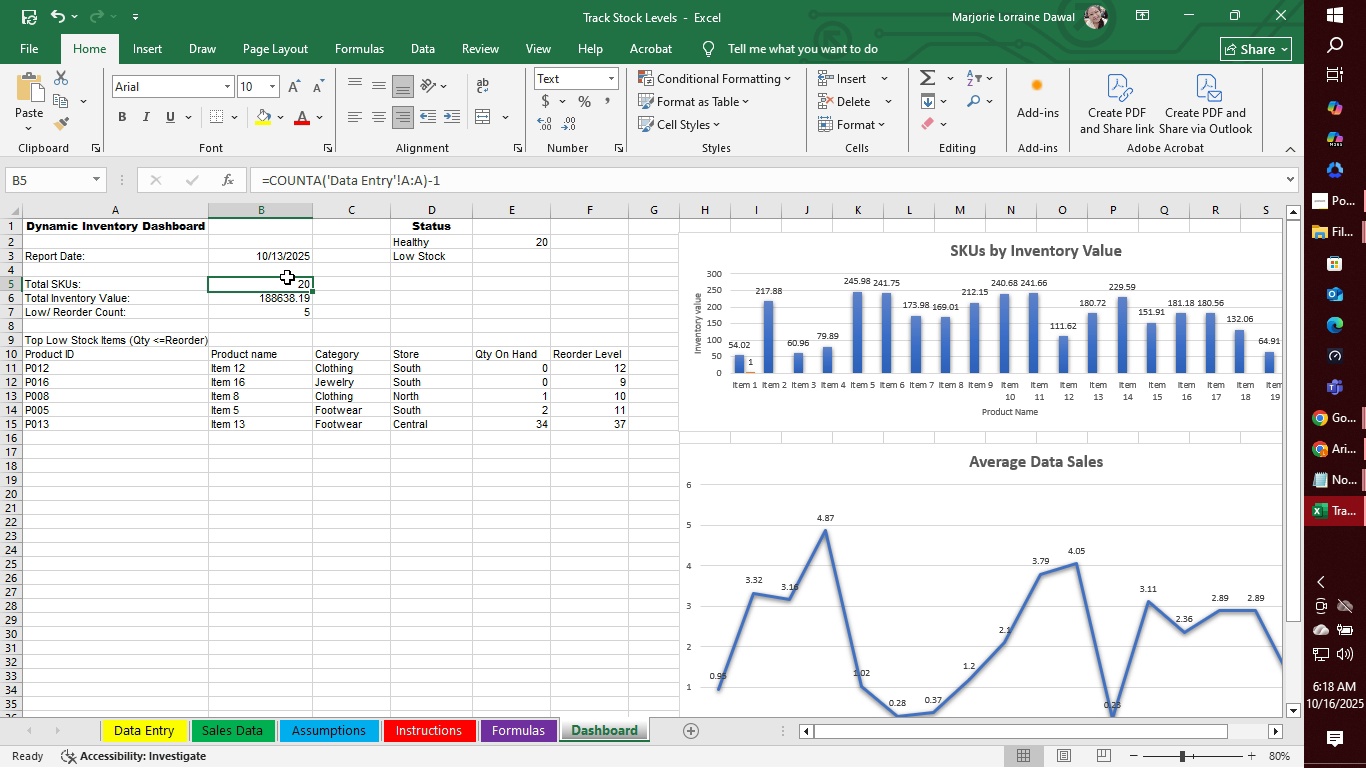 
triple_click([287, 277])
 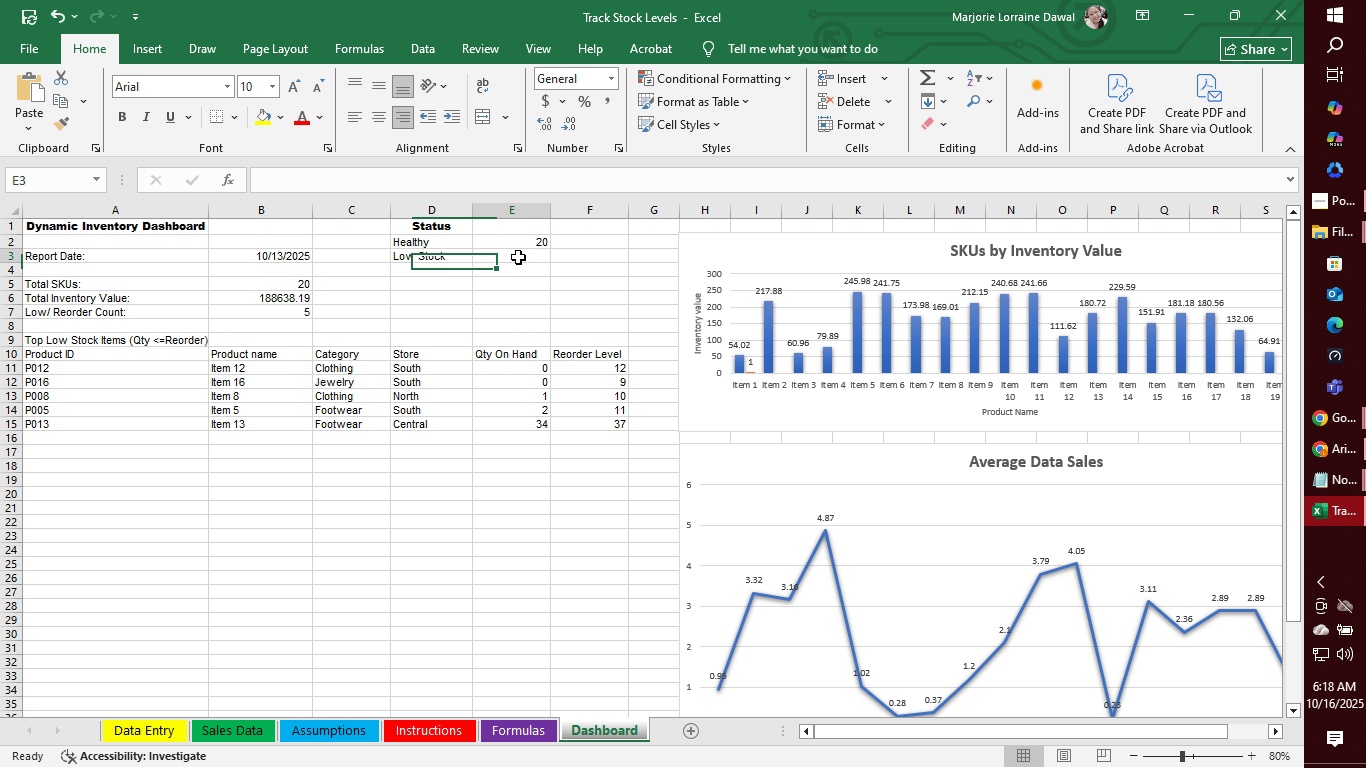 
left_click([518, 257])
 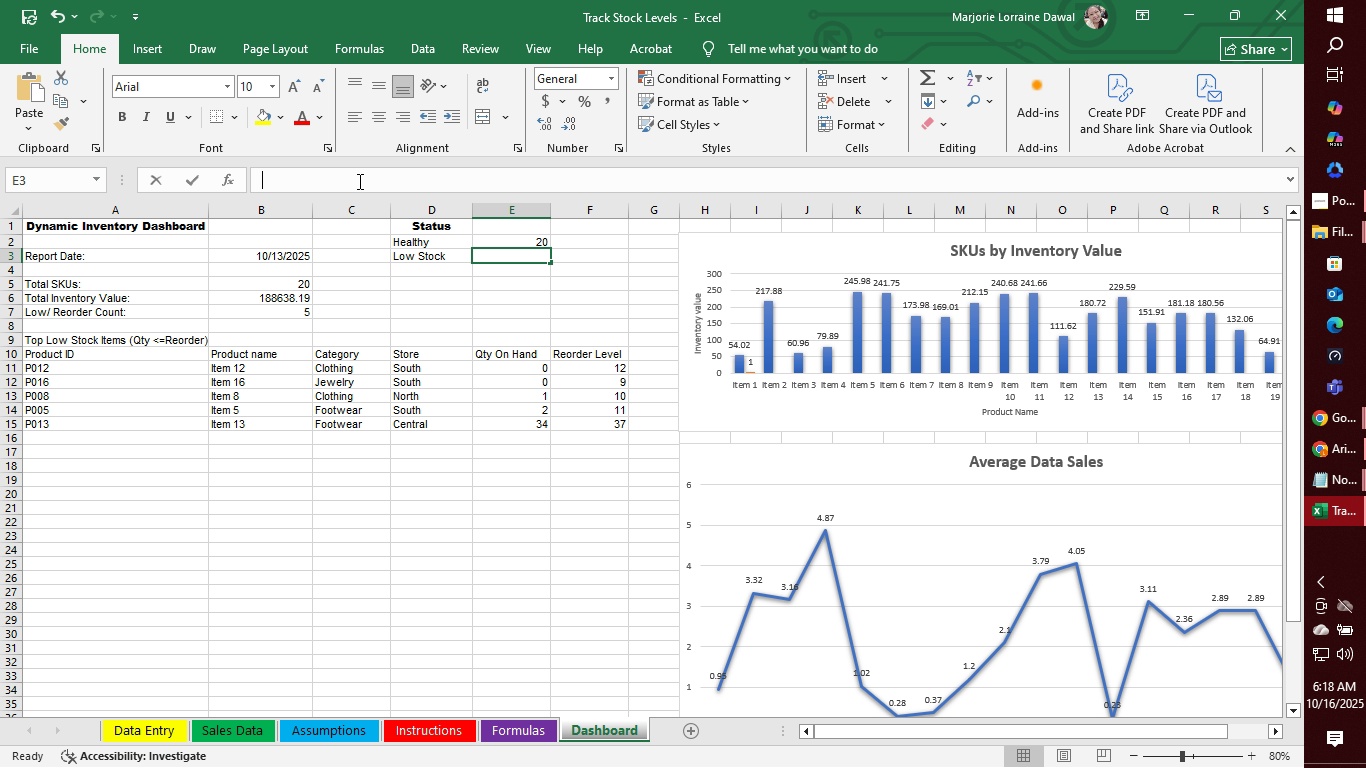 
left_click([358, 181])
 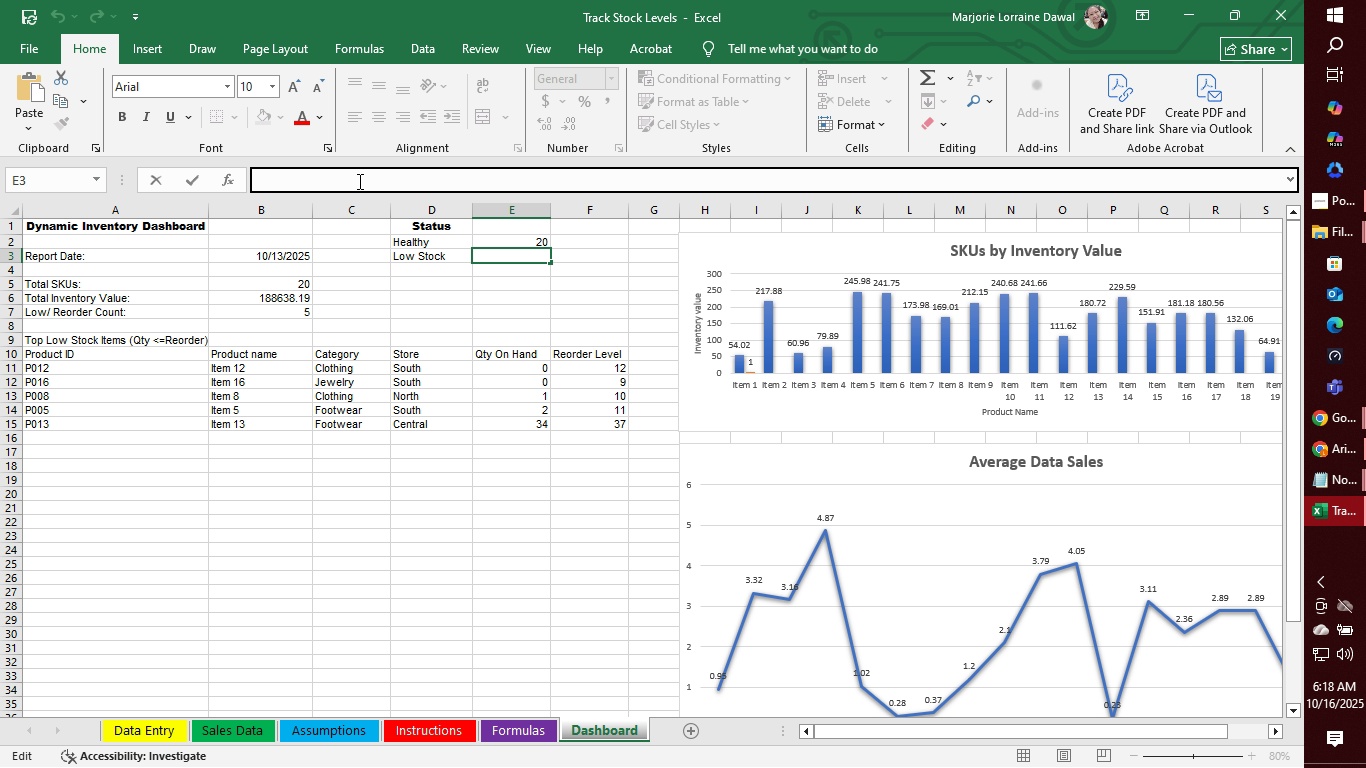 
type(-)
key(Backspace)
type(-)
key(Backspace)
type(=COUNTIFS)
 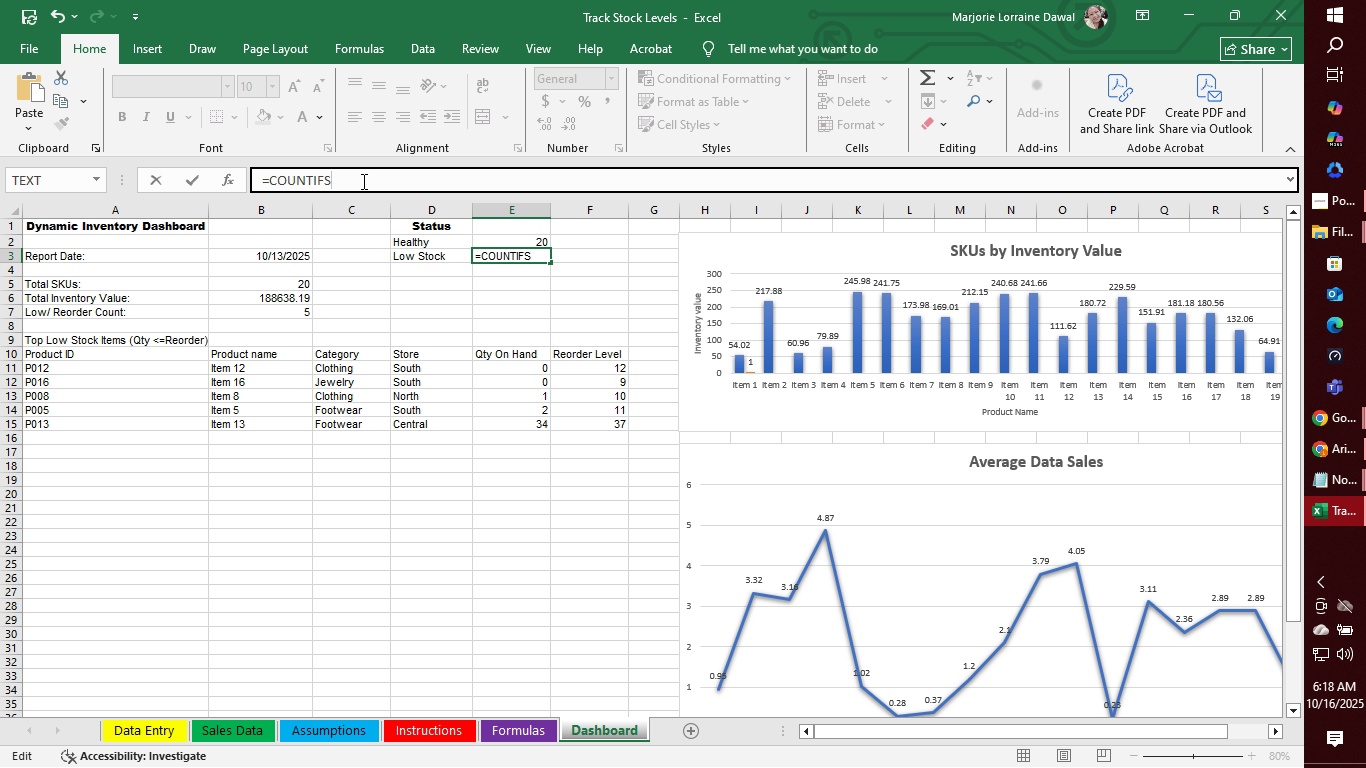 
wait(5.57)
 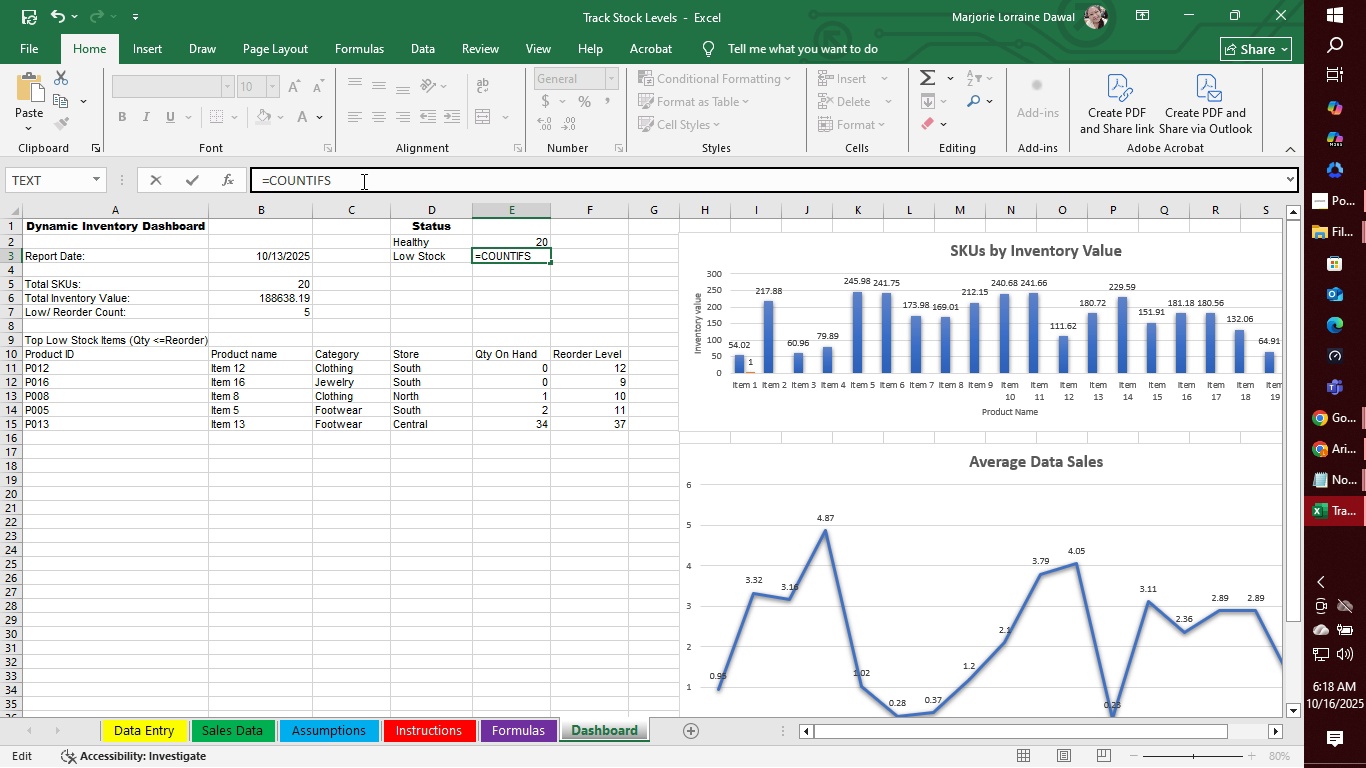 
left_click([1346, 197])
 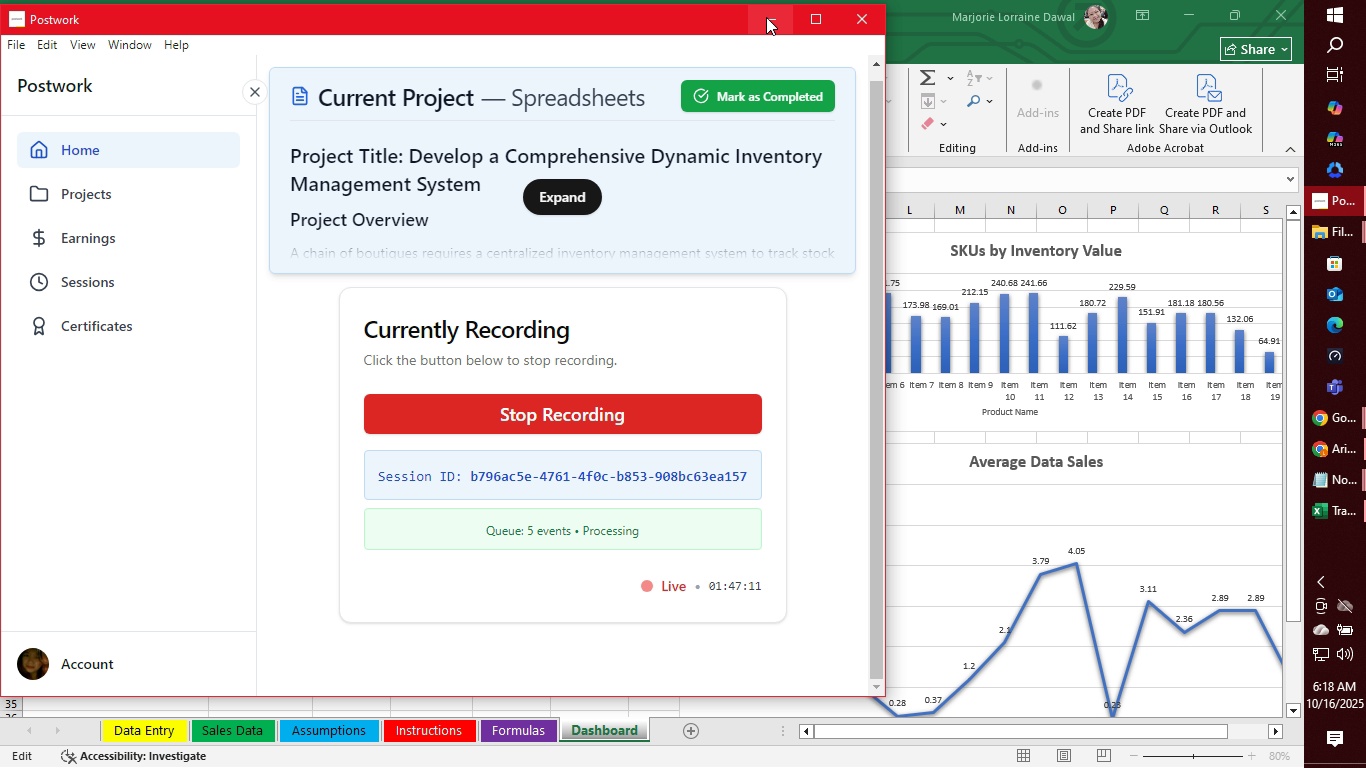 
left_click([766, 17])
 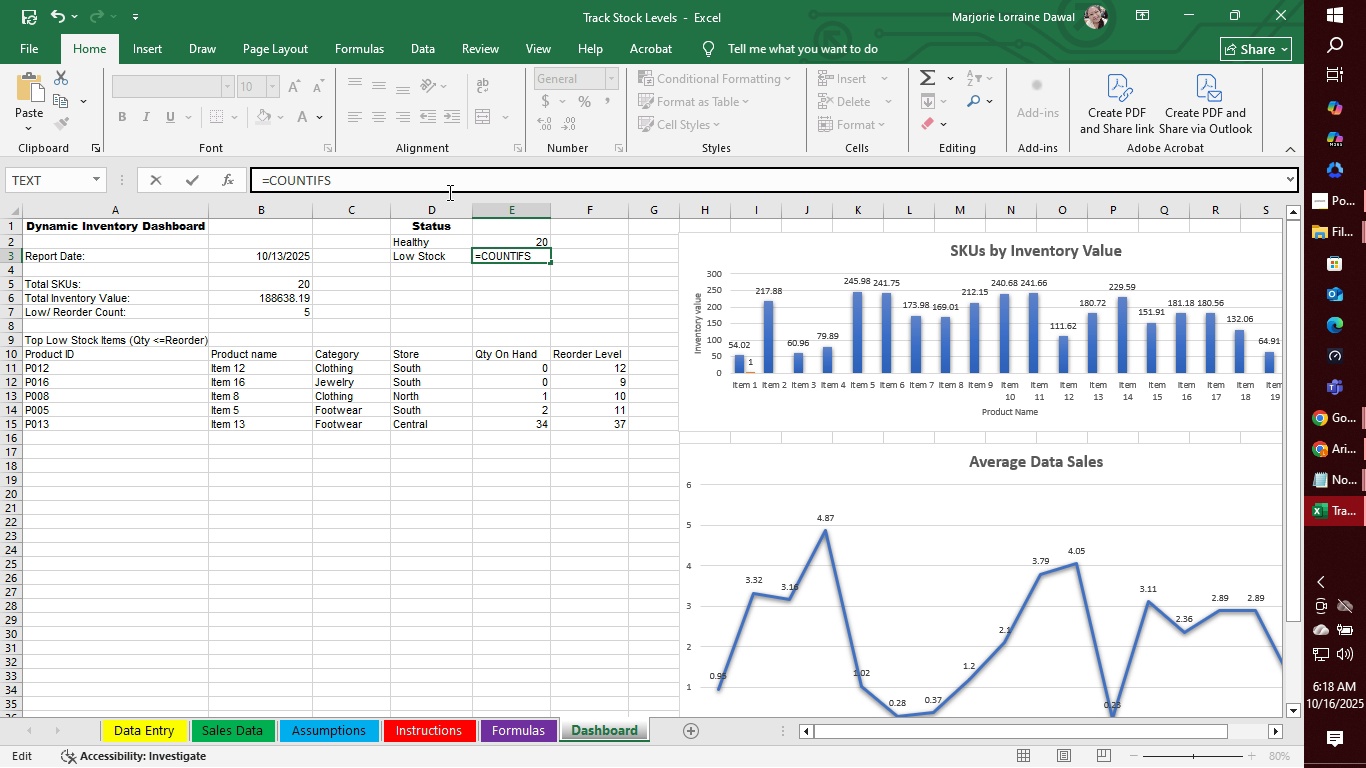 
left_click([448, 183])
 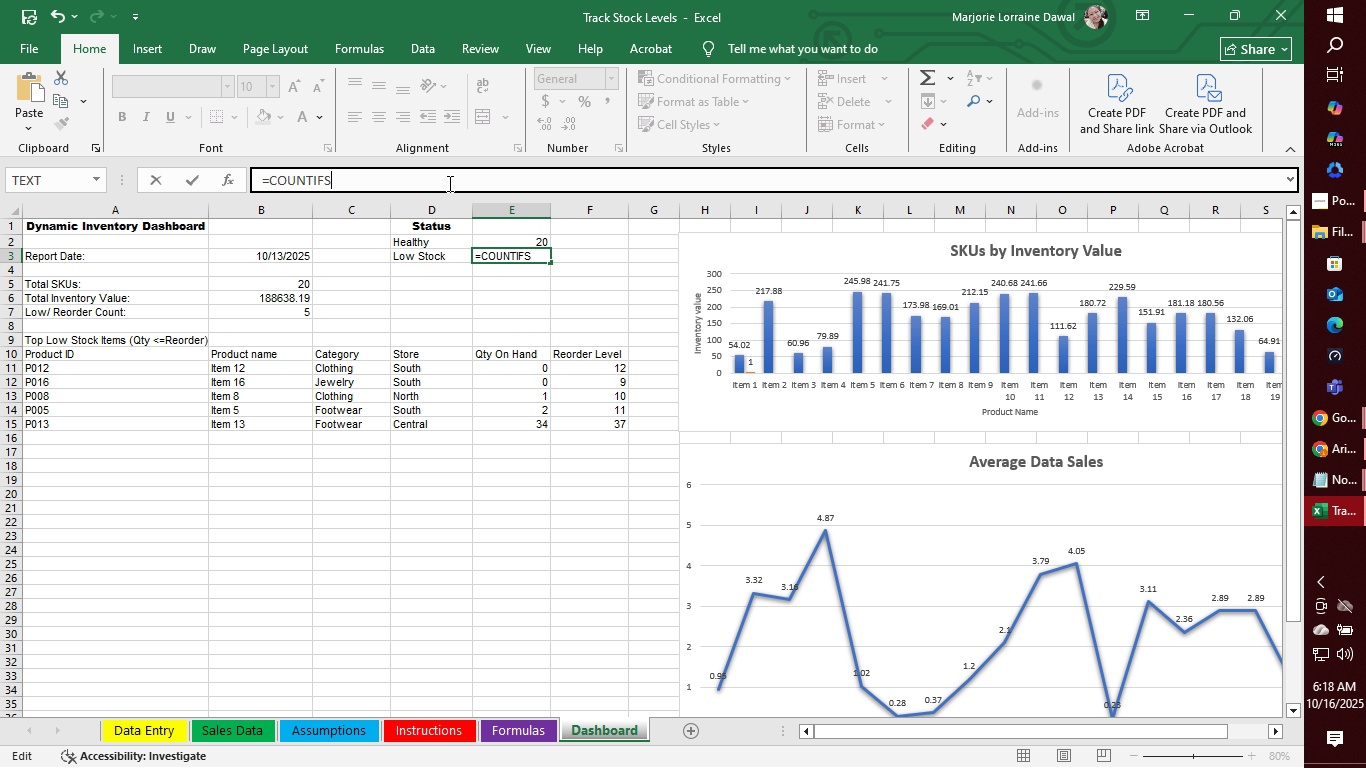 
wait(6.46)
 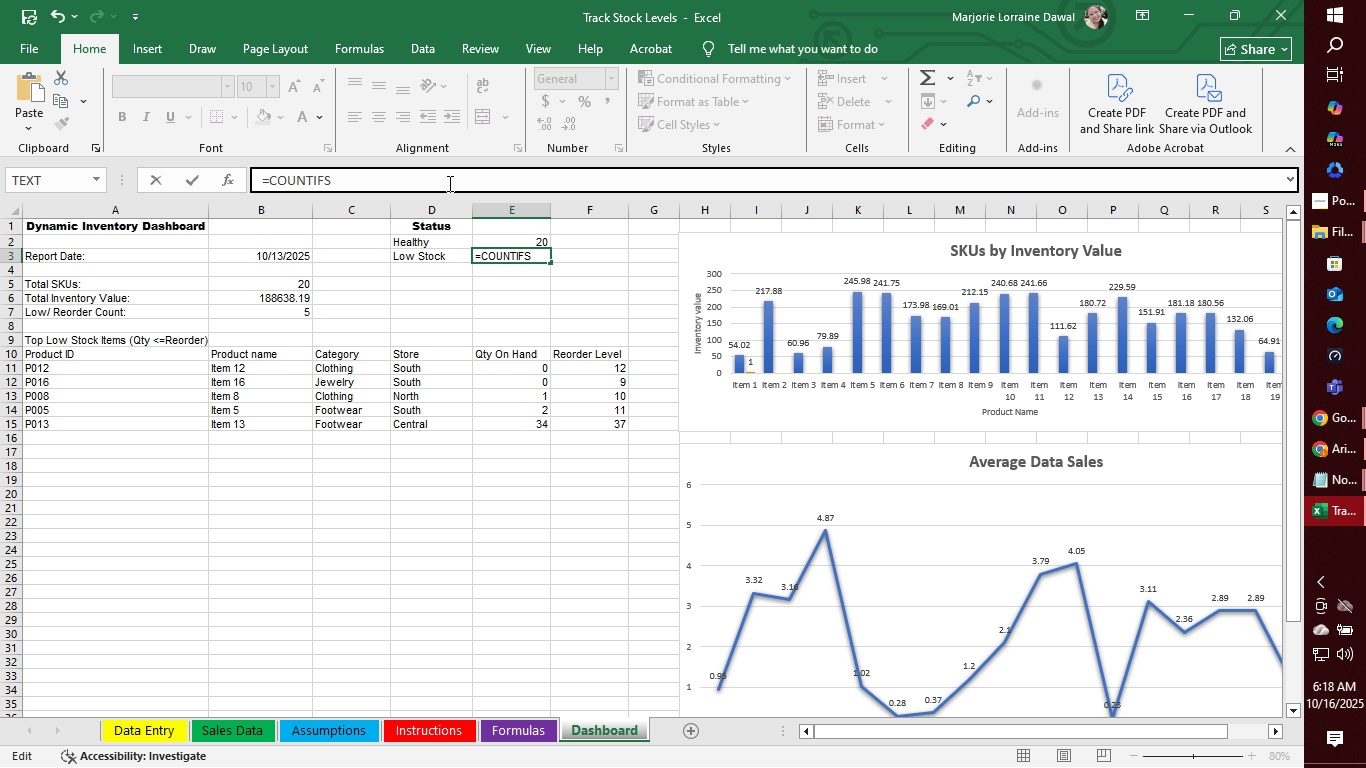 
type(('dATA)
key(Backspace)
key(Backspace)
key(Backspace)
key(Backspace)
type(Data Entry'!E2;E1000)
 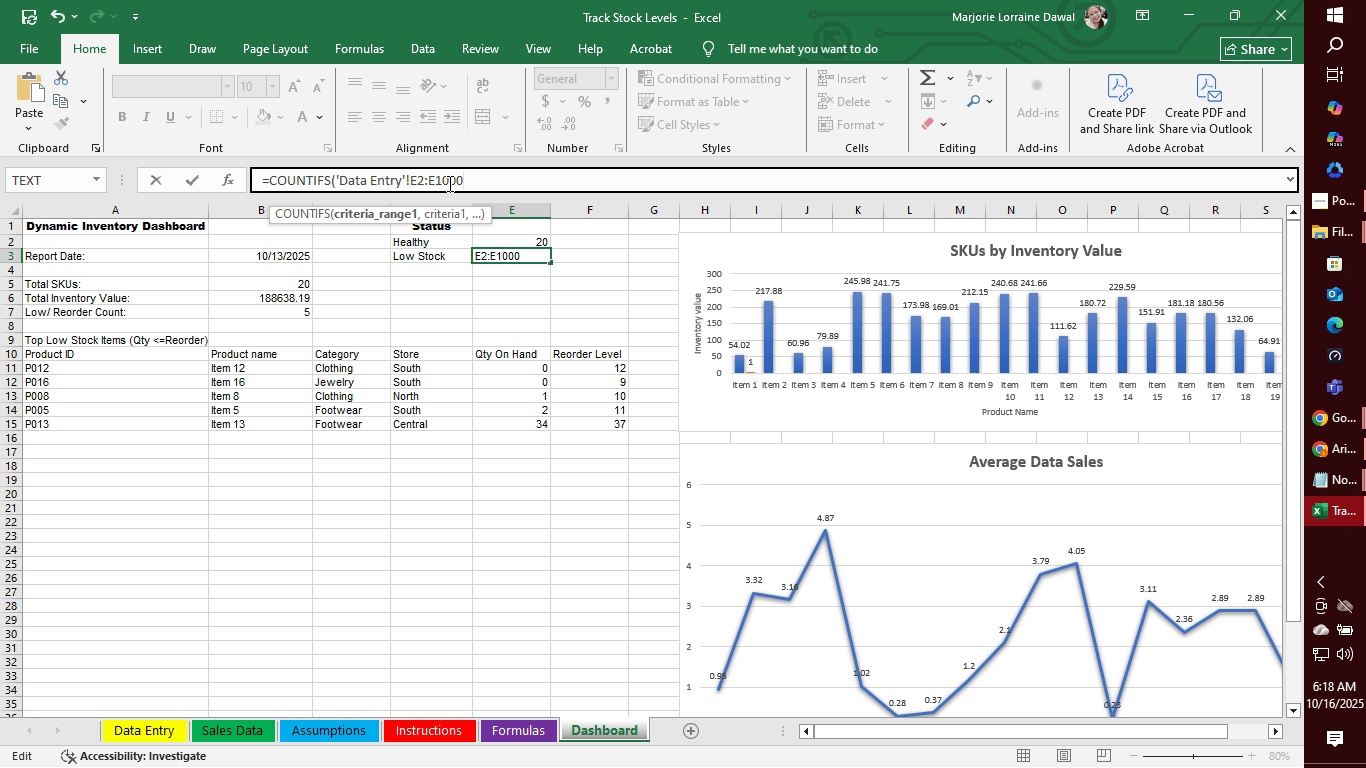 
wait(7.99)
 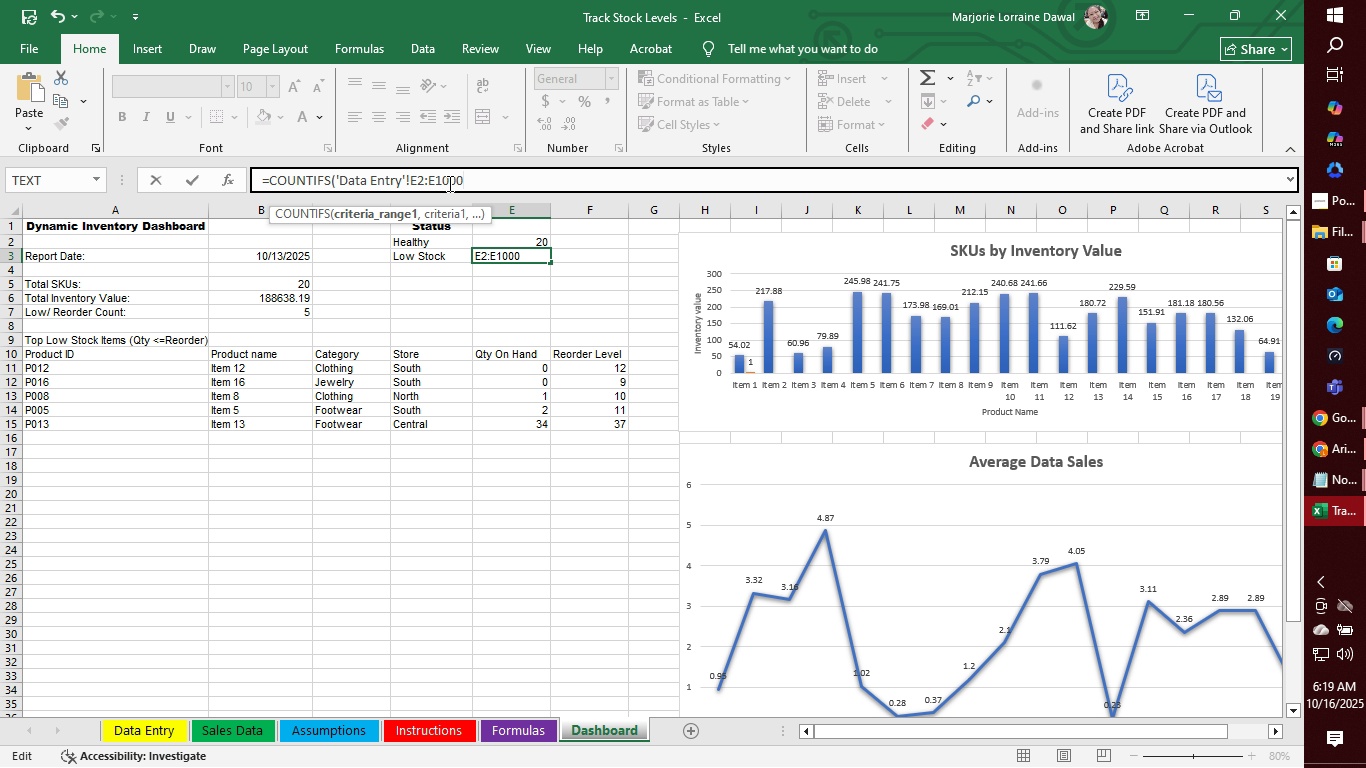 
type(,">0",'Data Entry'!E2:E1000)
 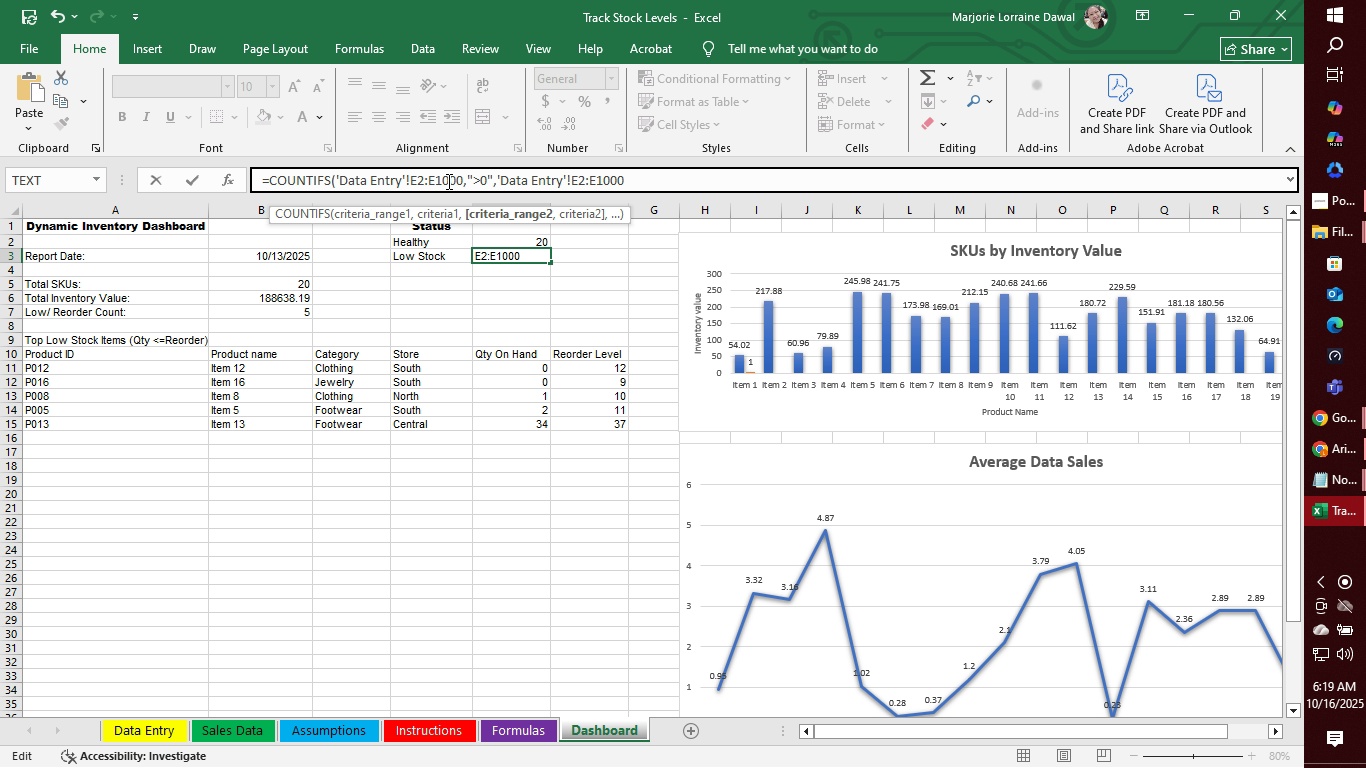 
type(,">10")
 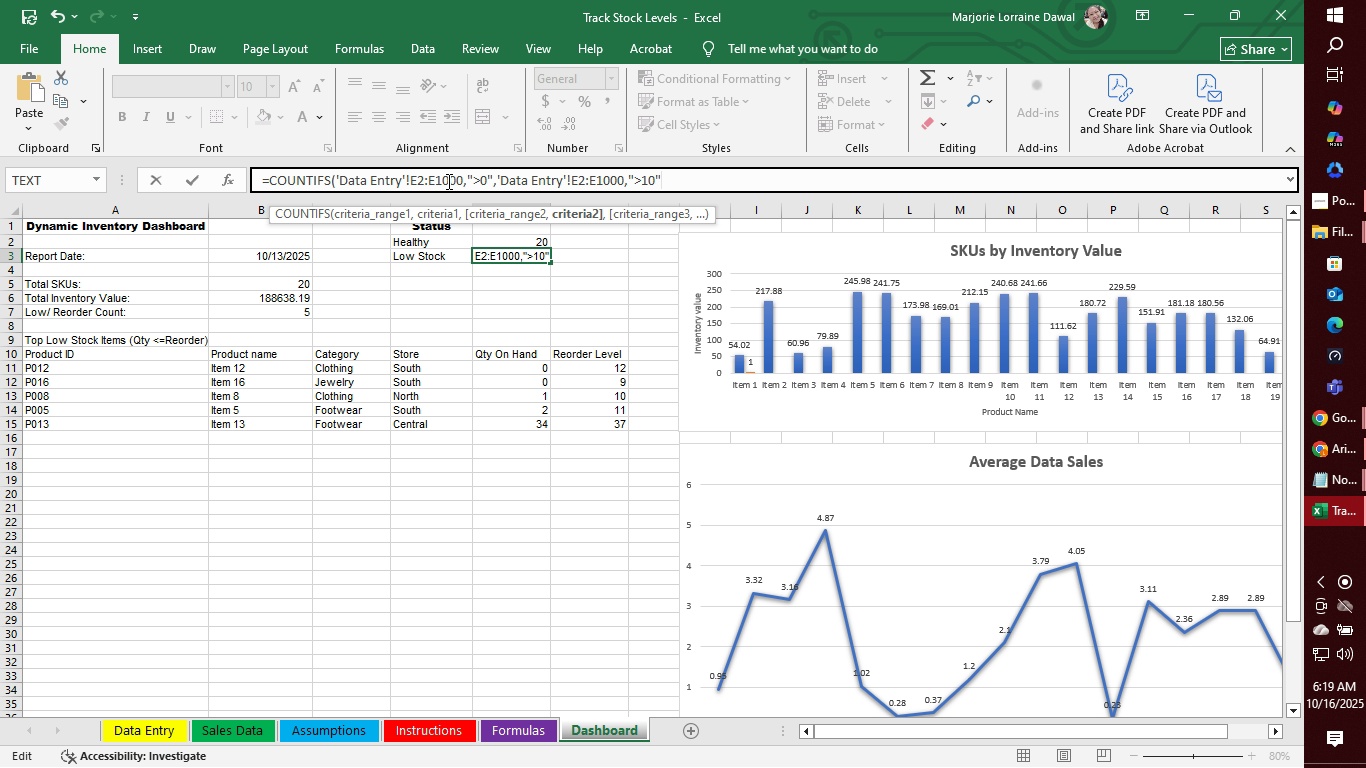 
wait(12.09)
 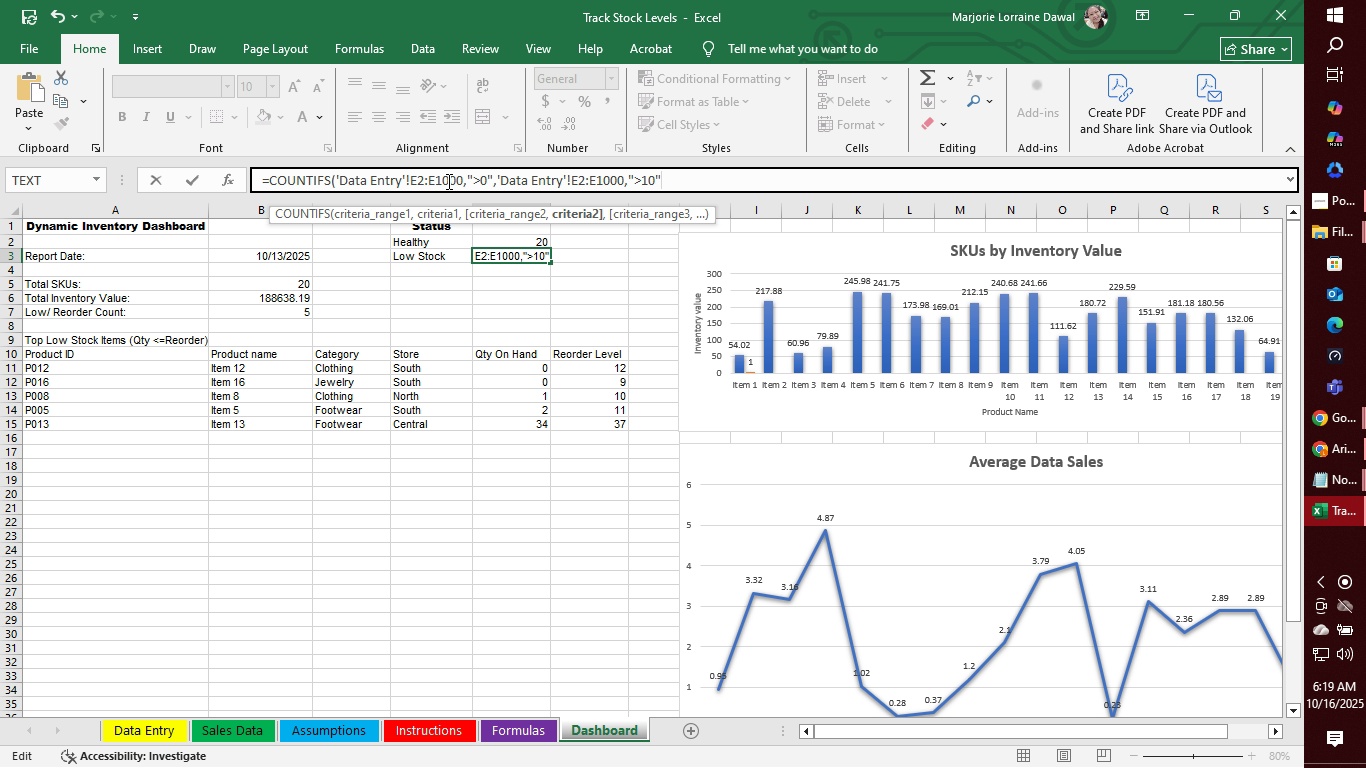 
key(Backspace)
key(Backspace)
key(Backspace)
key(Backspace)
type(<-)
key(Backspace)
type(=10")
 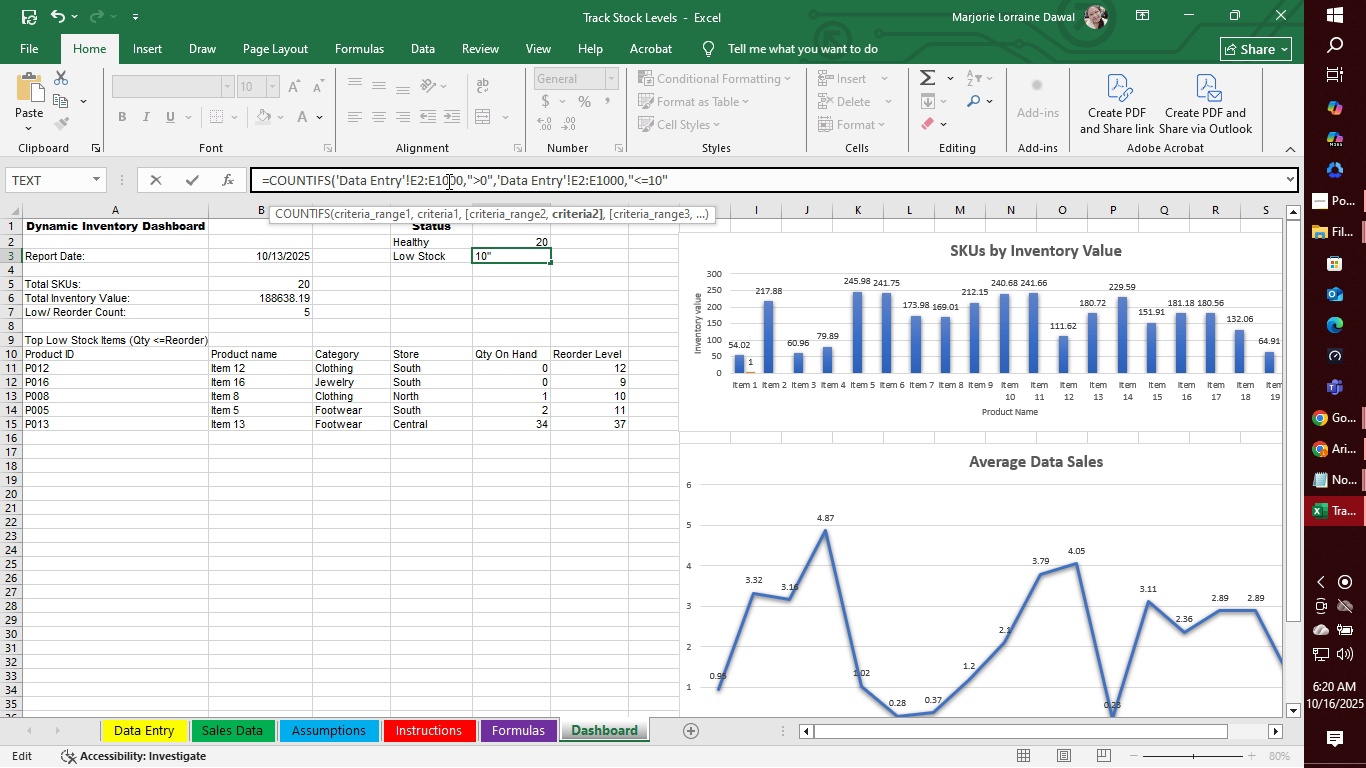 
wait(7.03)
 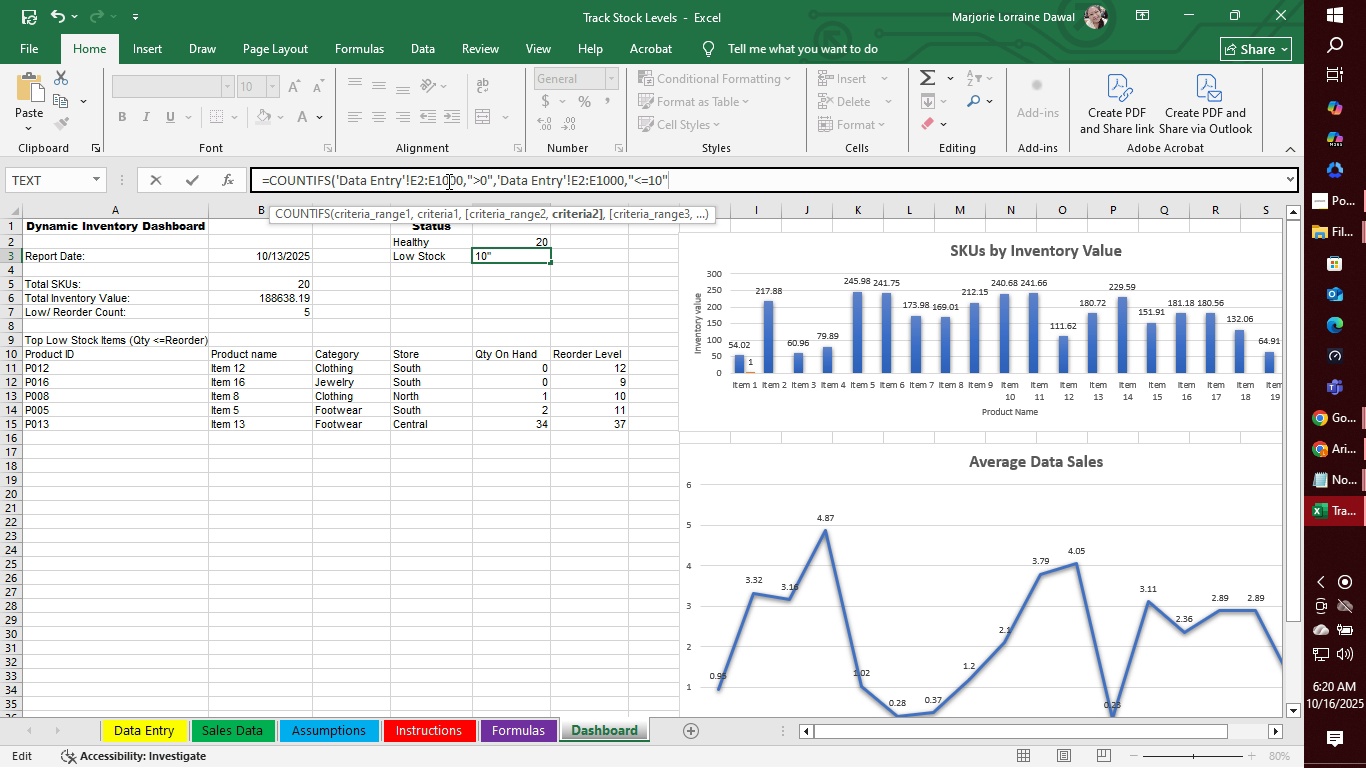 
key(Shift+0)
 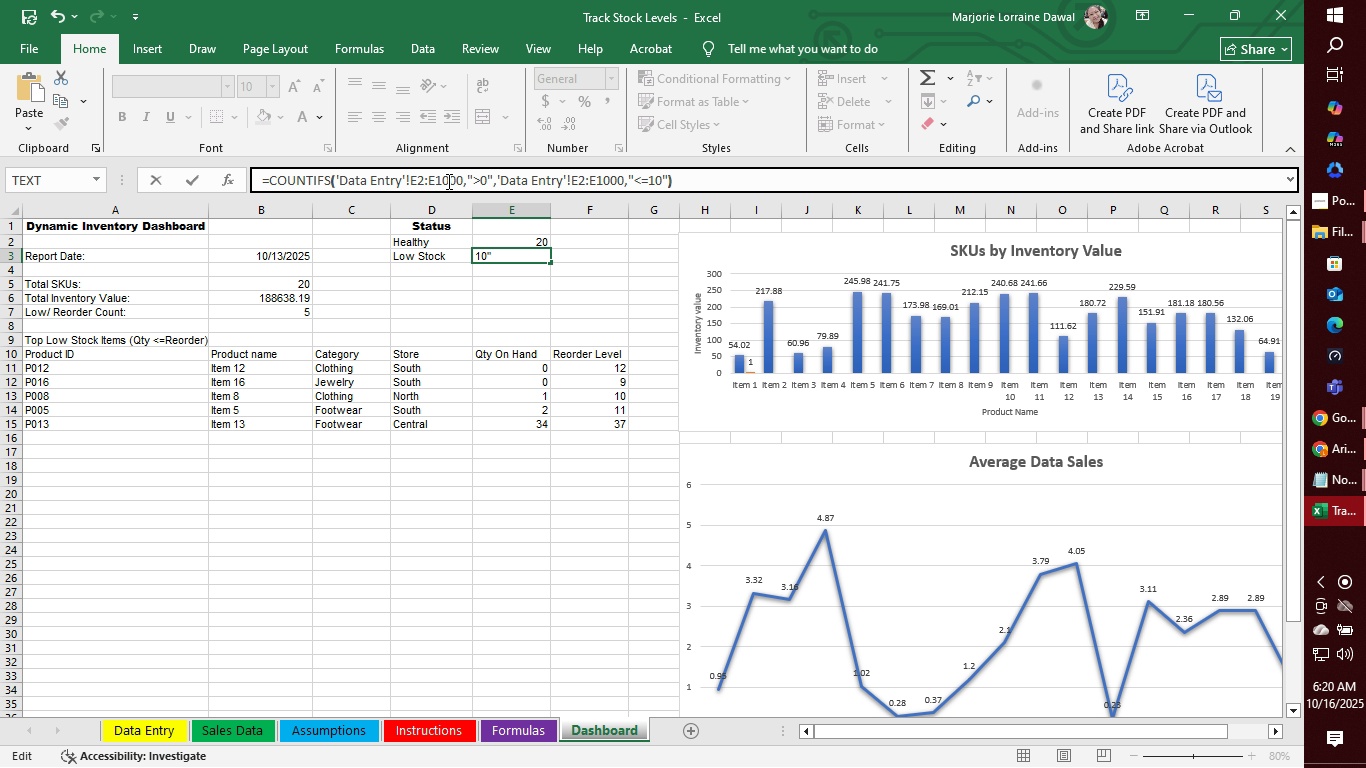 
key(Enter)
 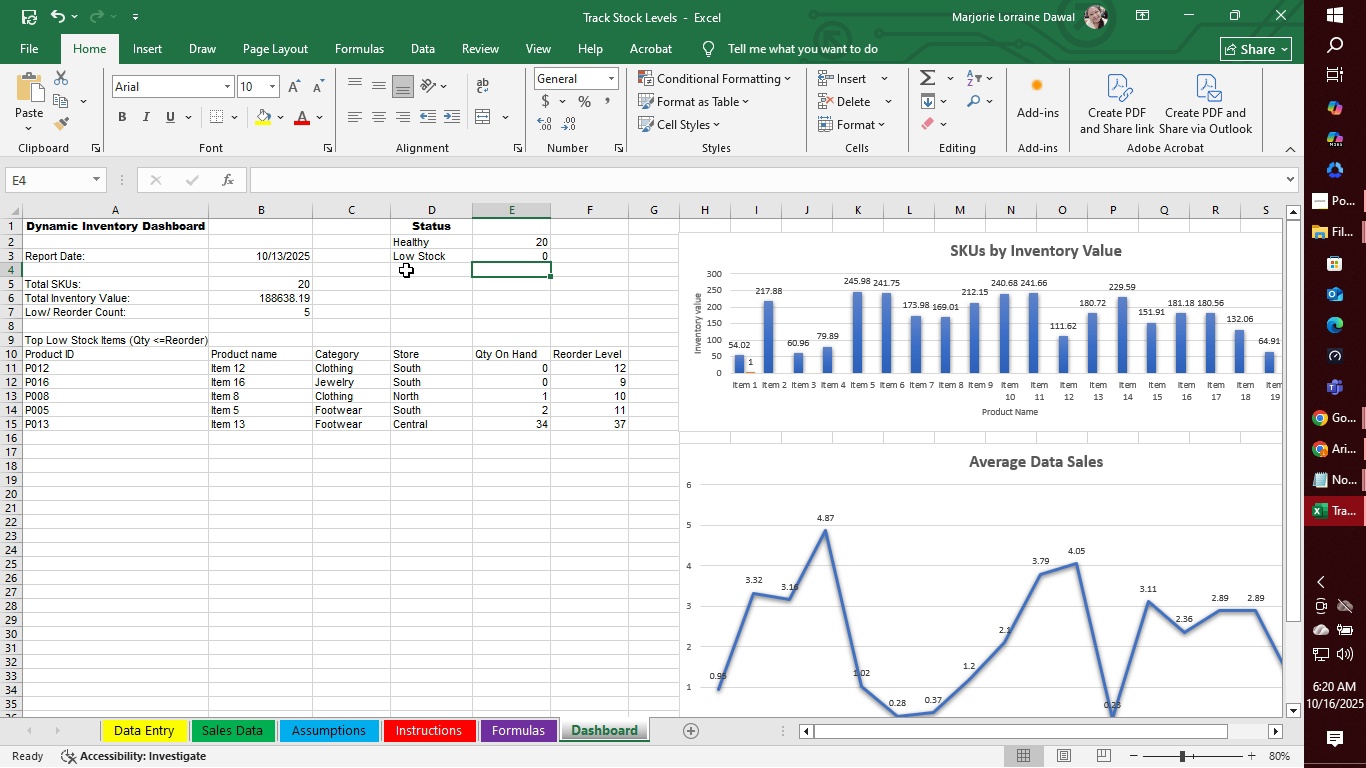 
left_click([418, 269])
 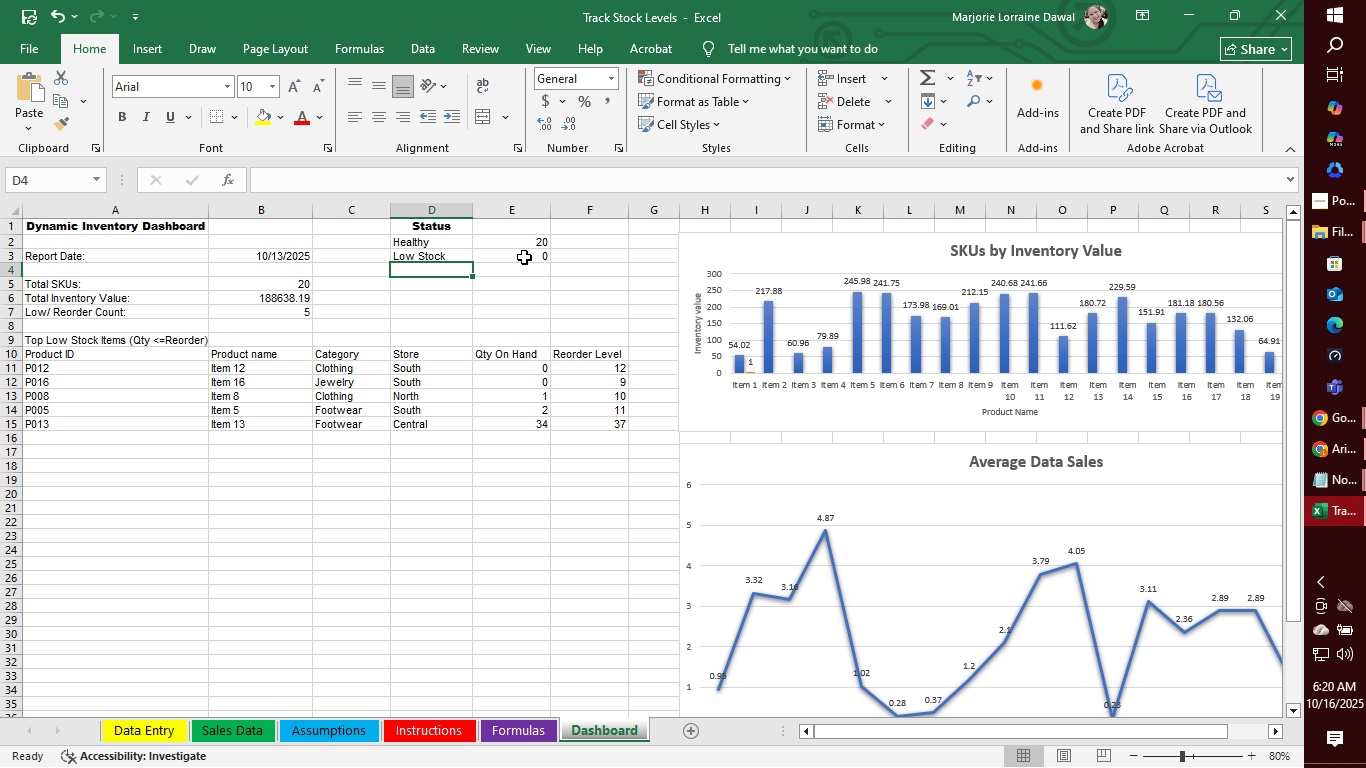 
left_click([524, 257])
 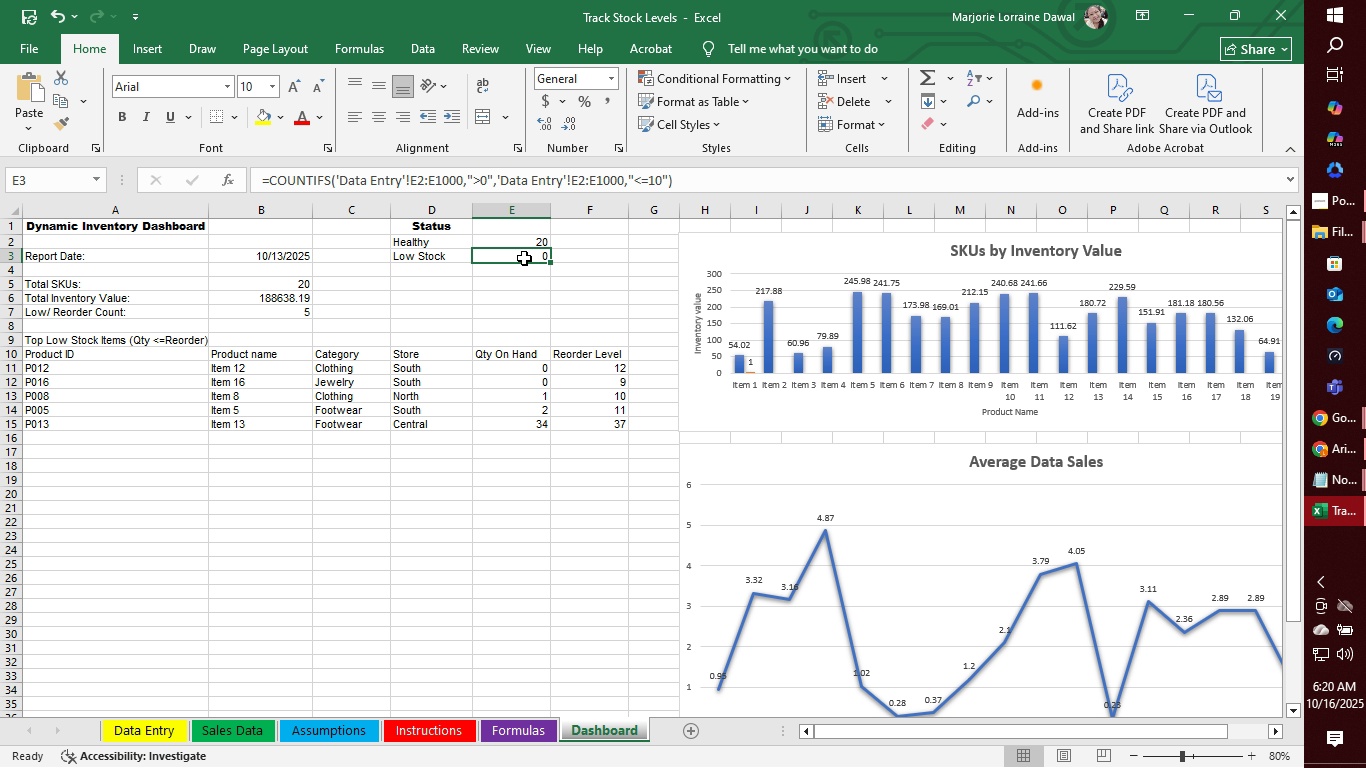 
wait(32.42)
 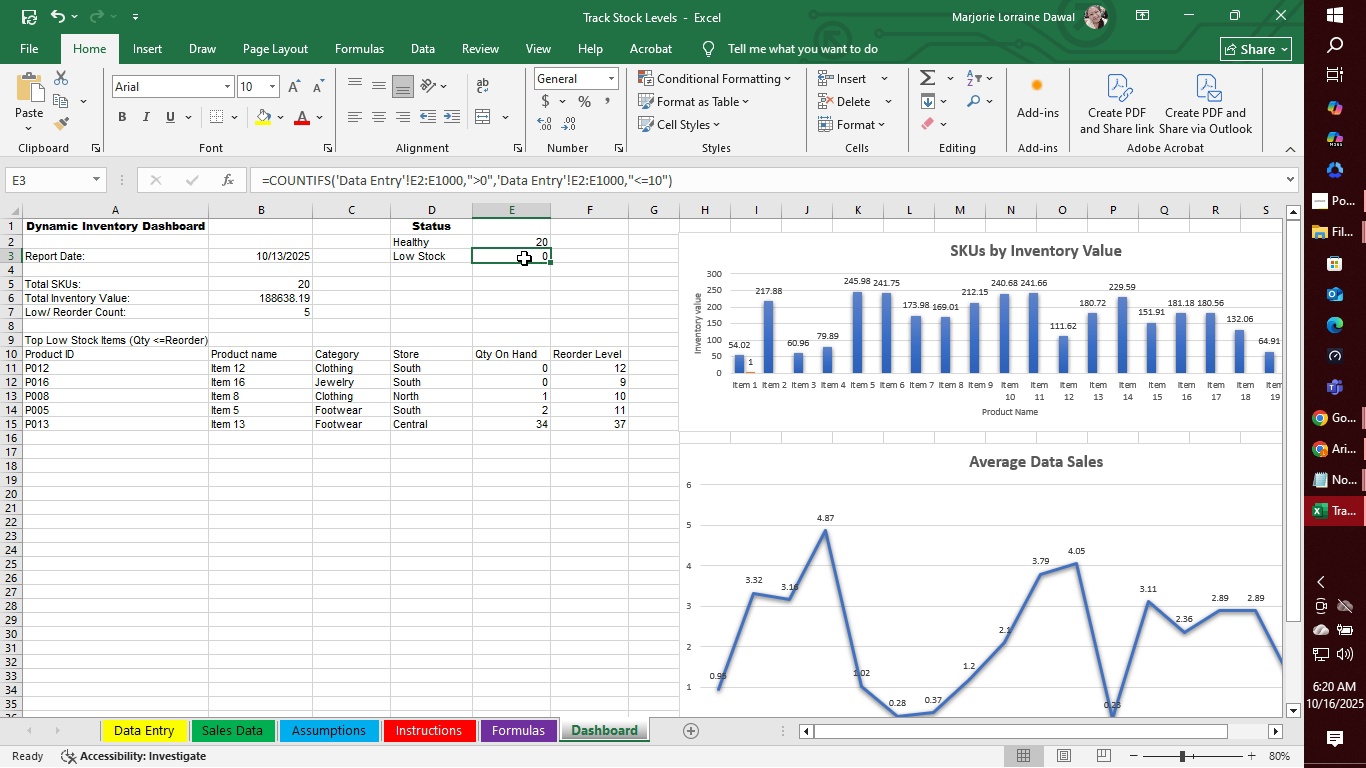 
left_click([409, 276])
 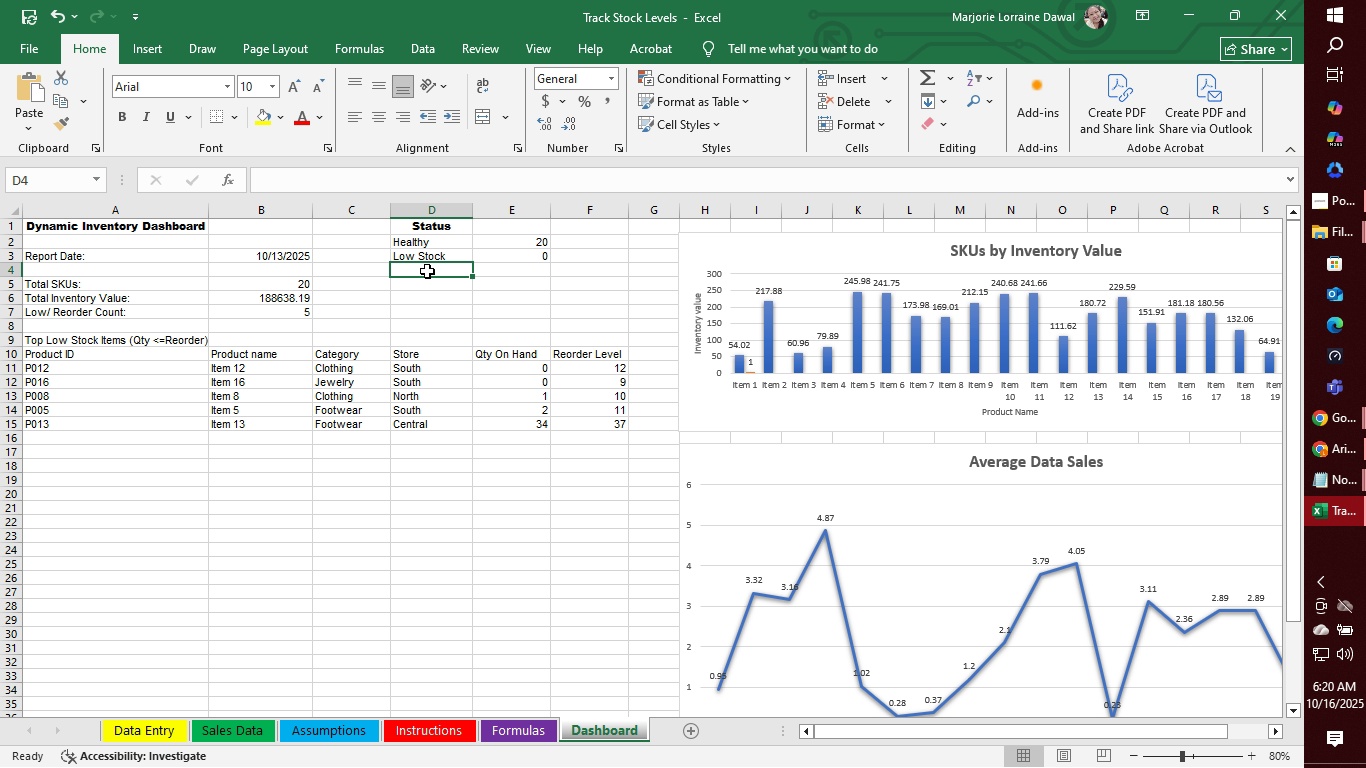 
wait(8.03)
 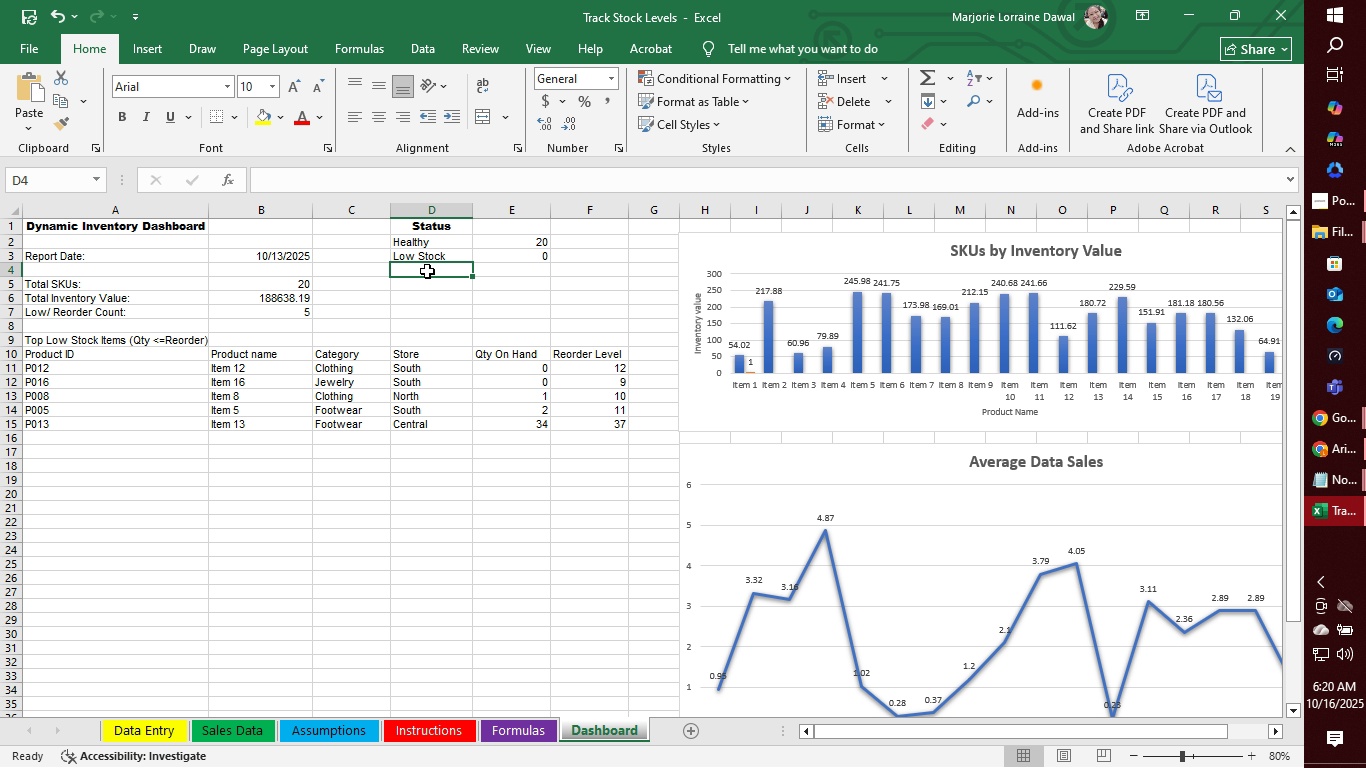 
type(Out of Stock)
key(Tab)
 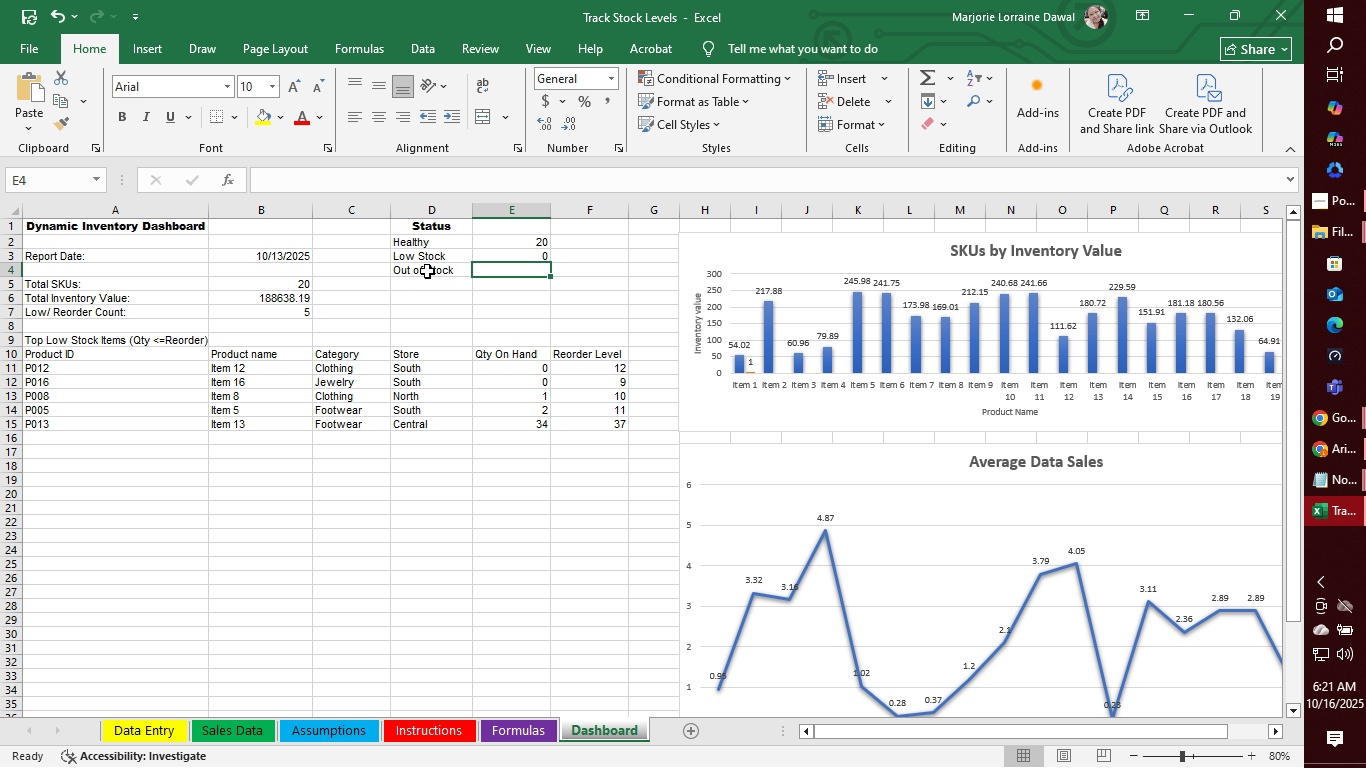 
wait(15.28)
 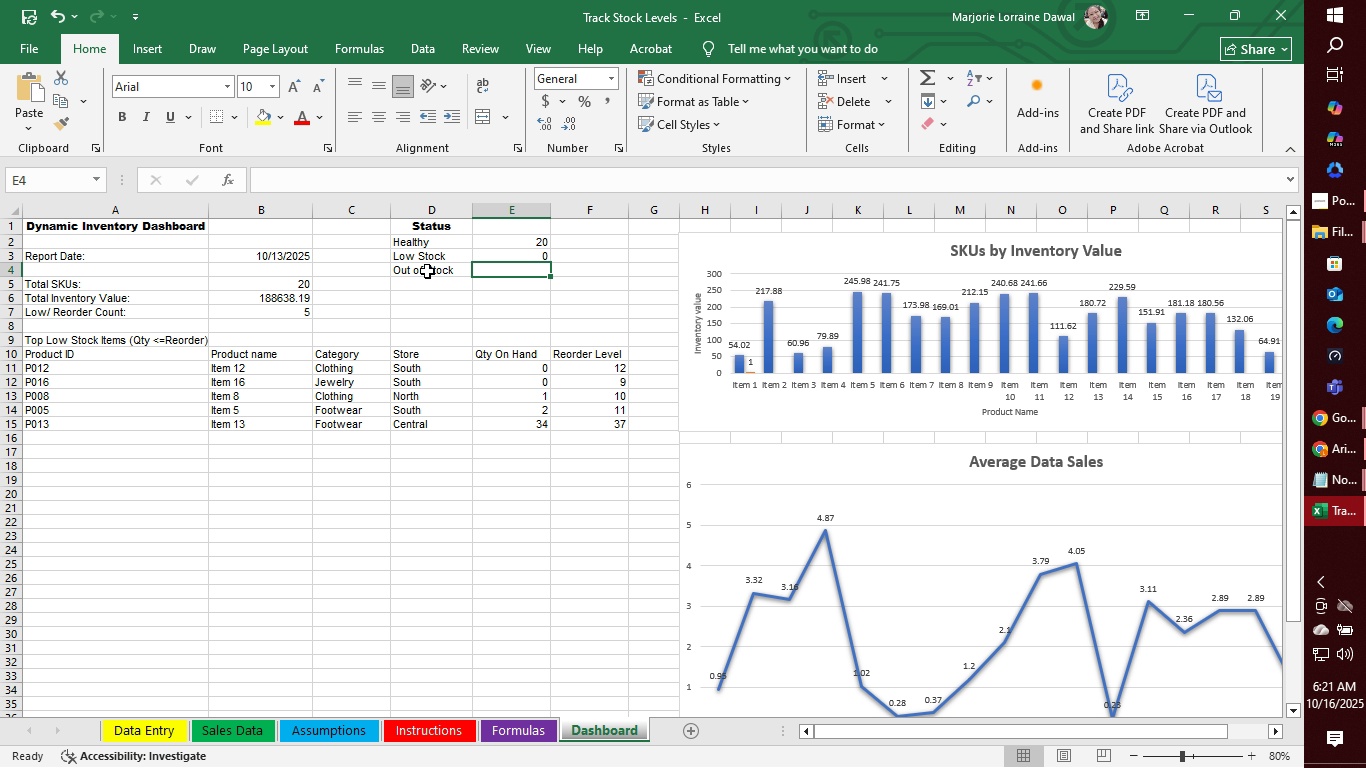 
left_click([521, 251])
 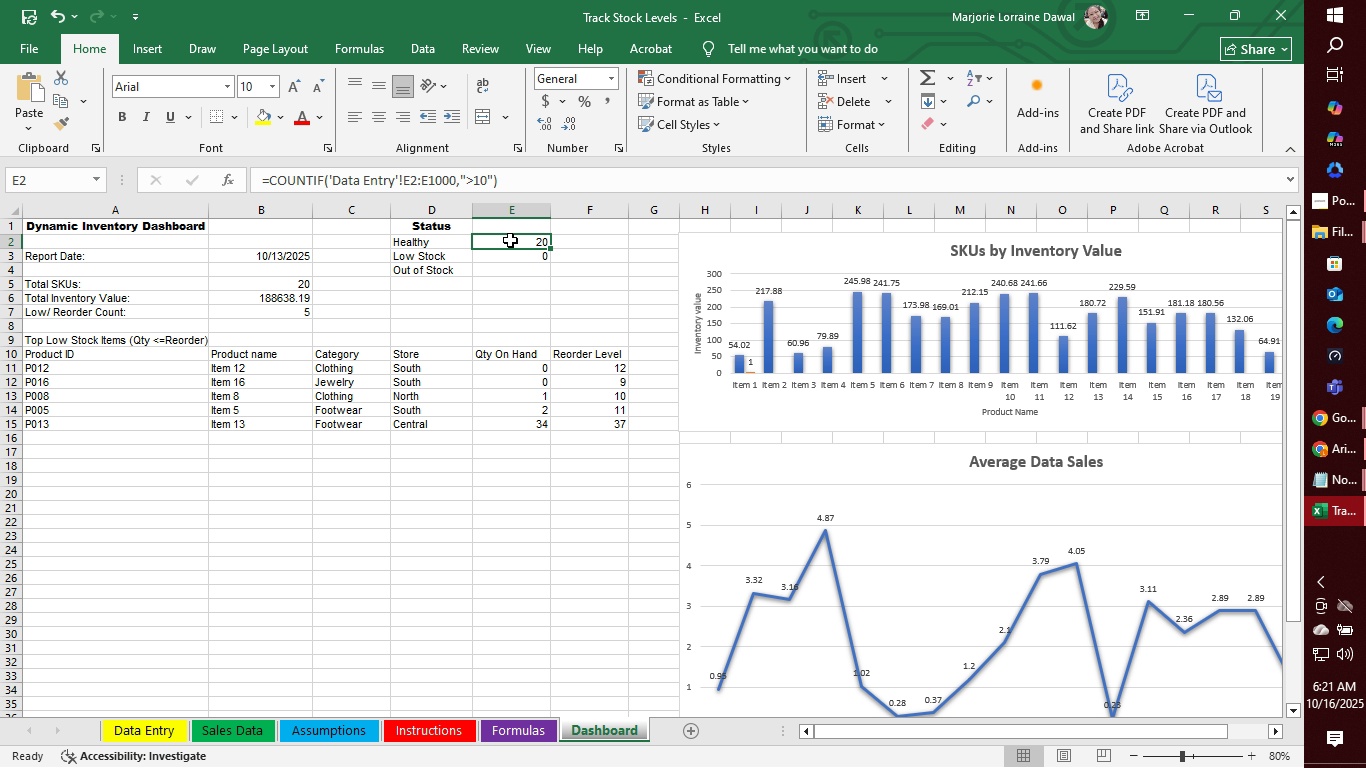 
left_click_drag(start_coordinate=[531, 177], to_coordinate=[230, 186])
 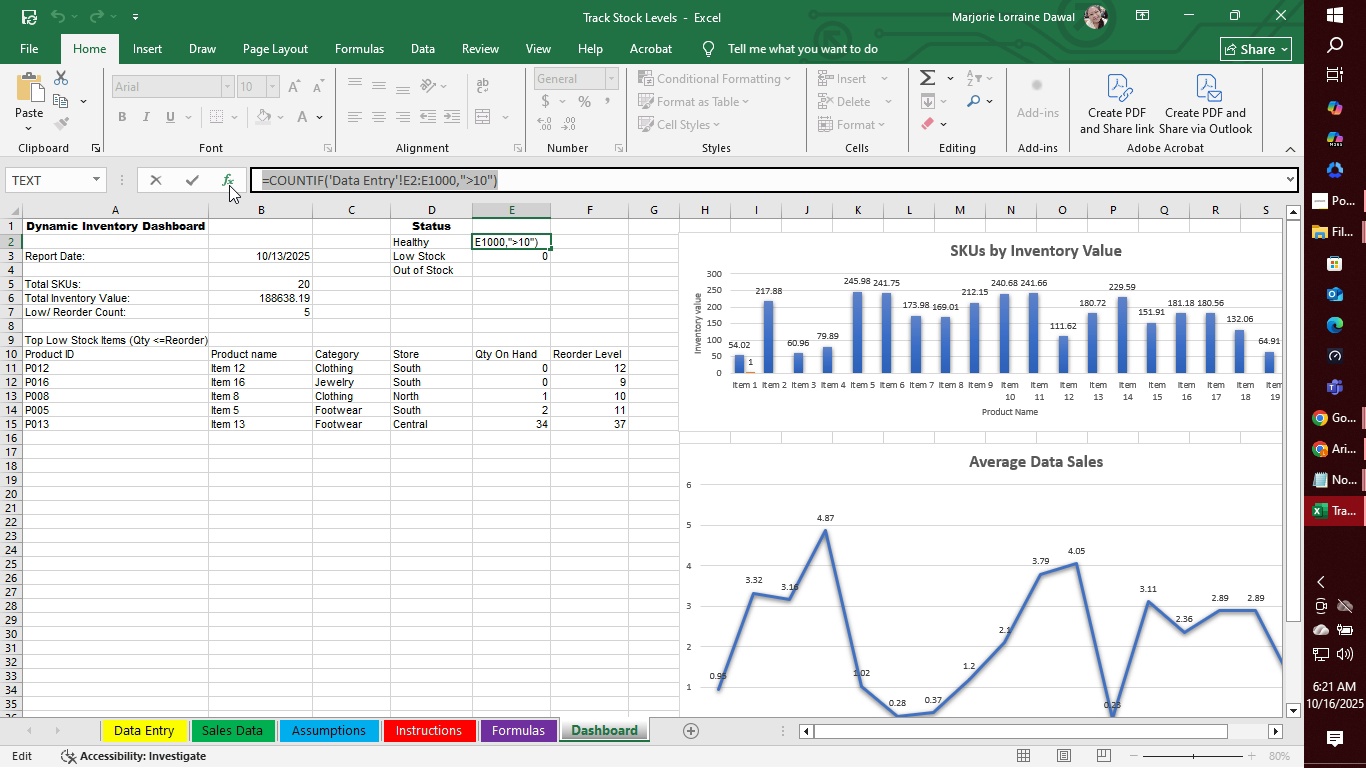 
key(Control+C)
 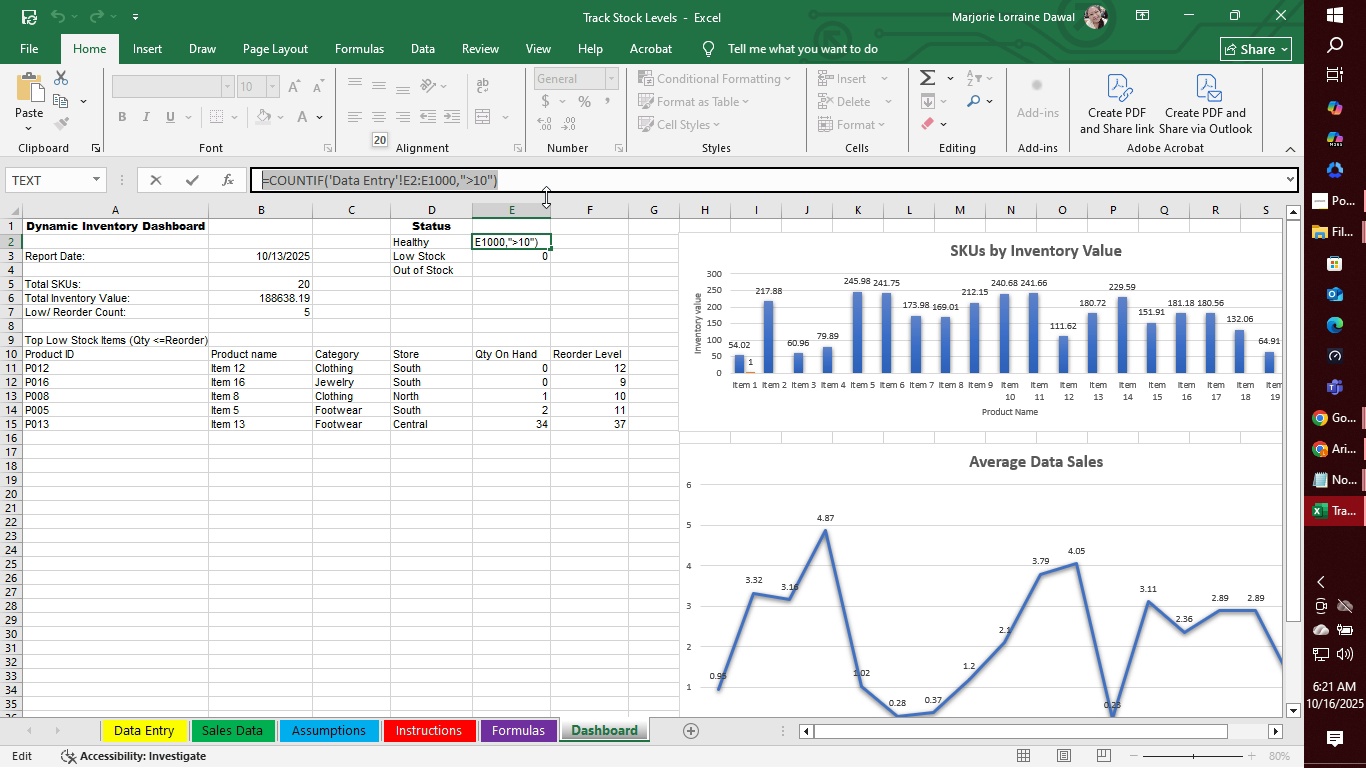 
left_click([560, 186])
 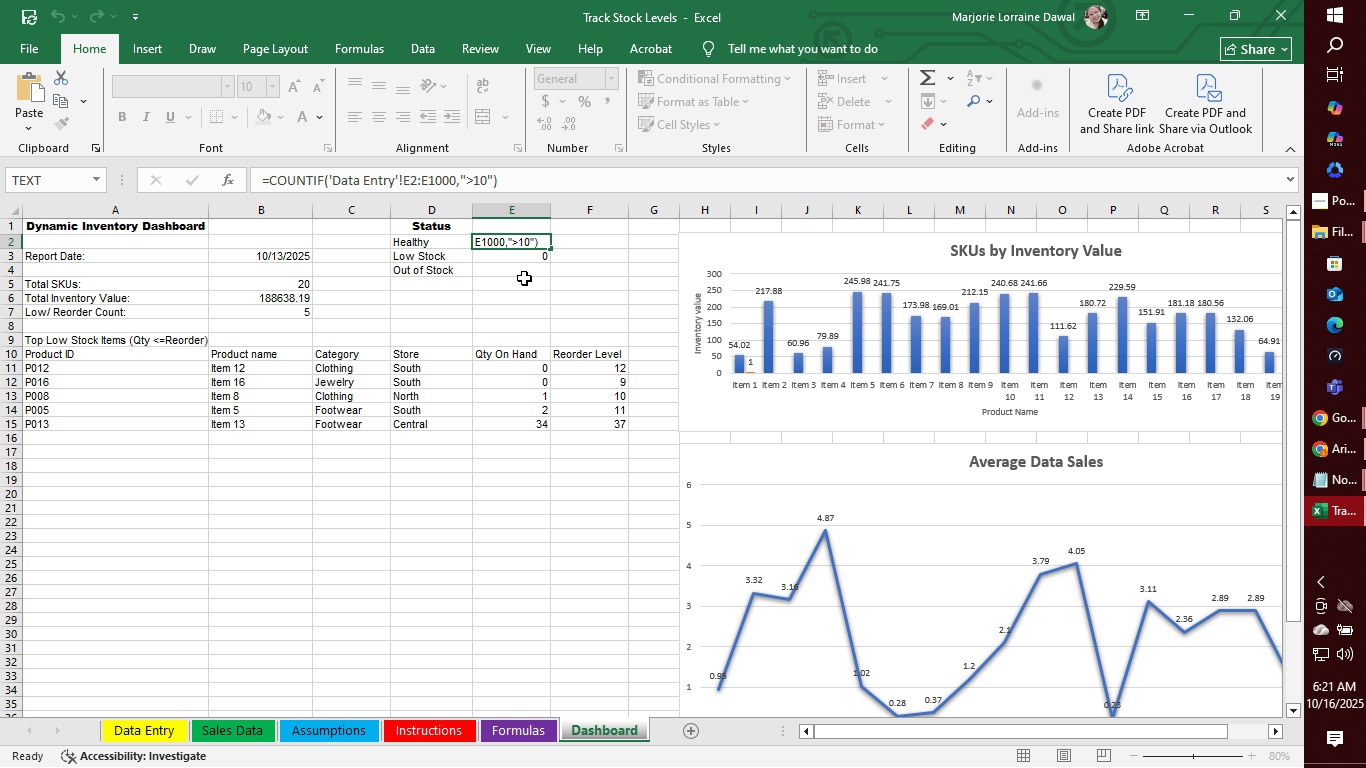 
left_click([524, 278])
 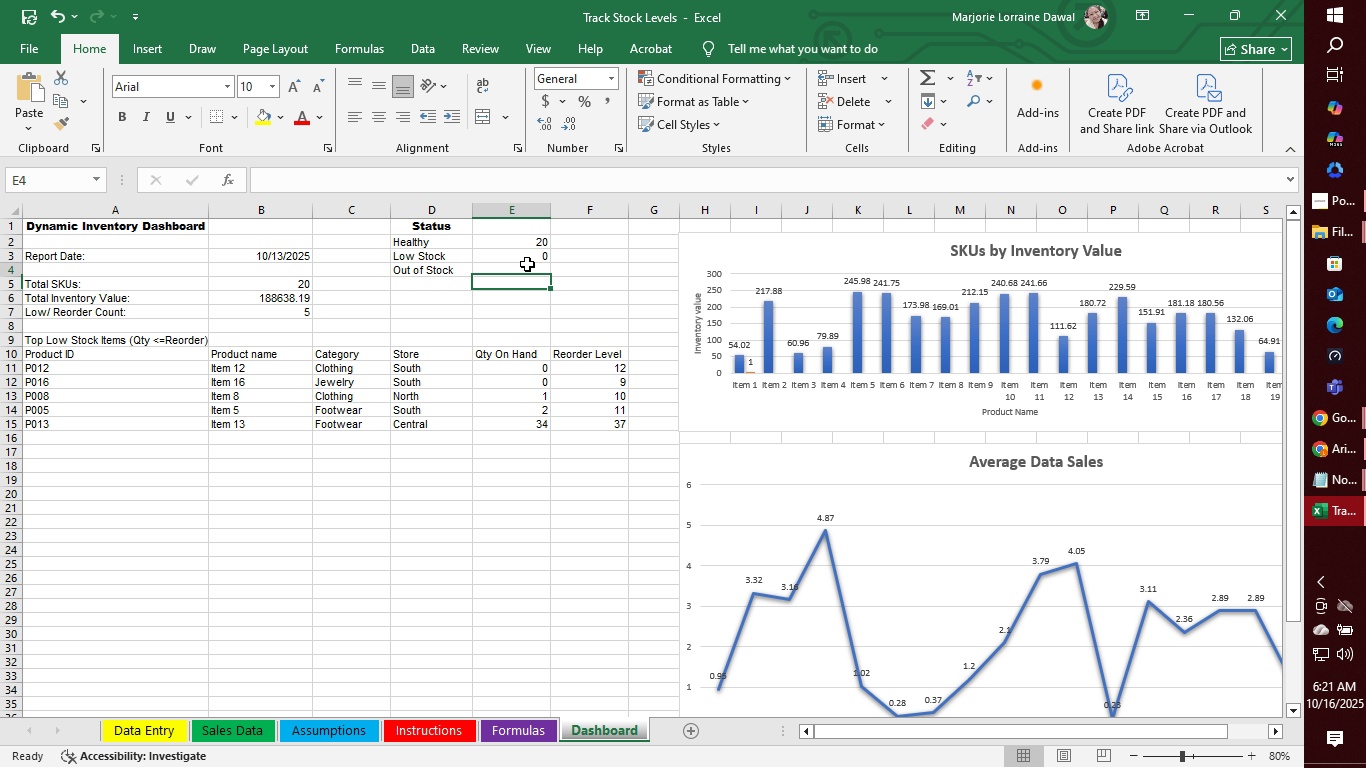 
left_click([527, 264])
 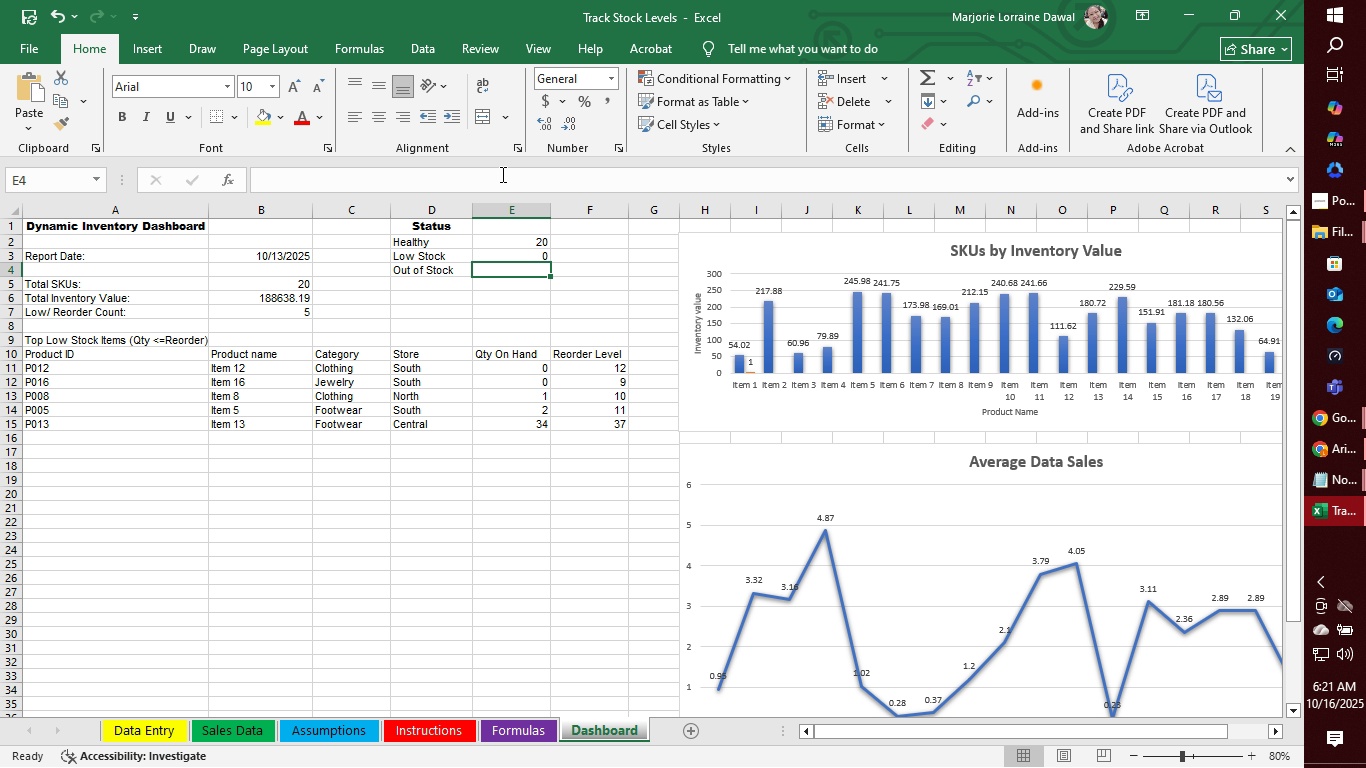 
left_click([501, 174])
 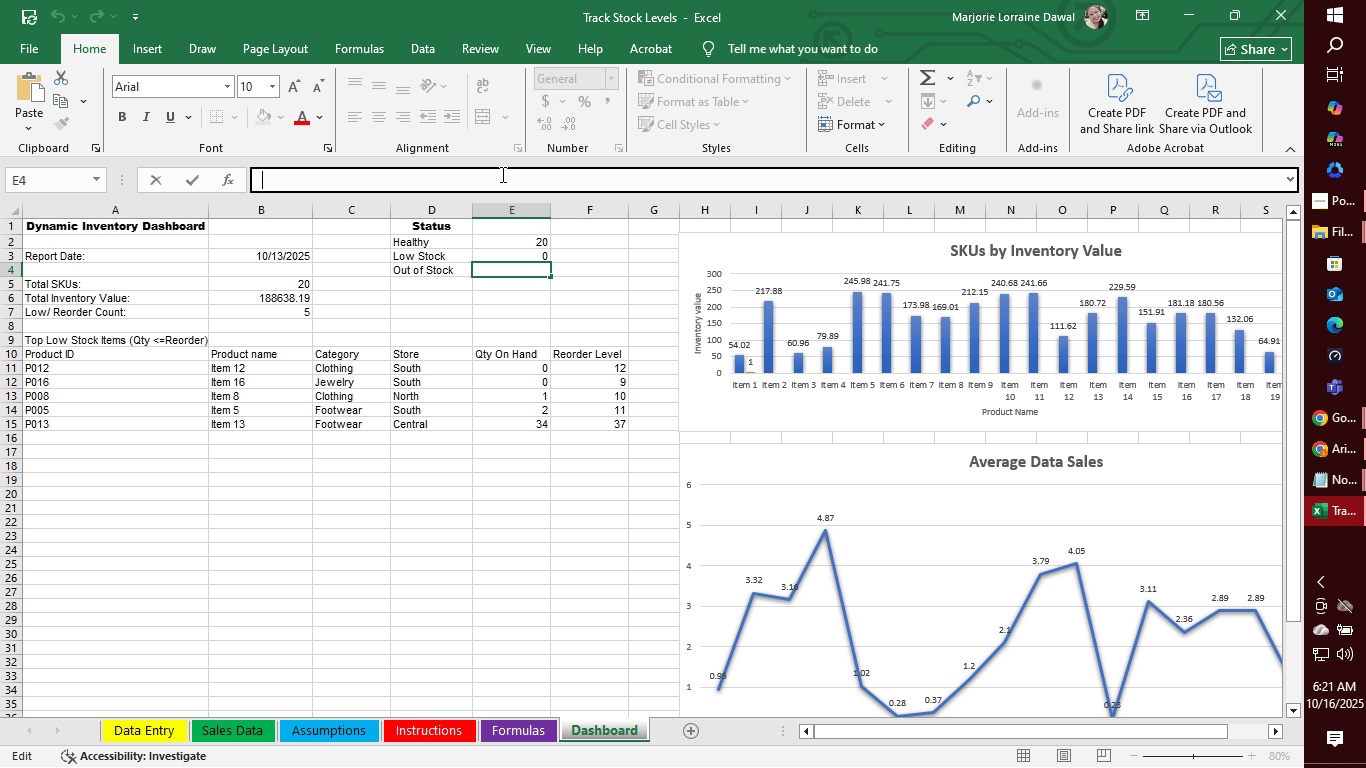 
key(Control+V)
 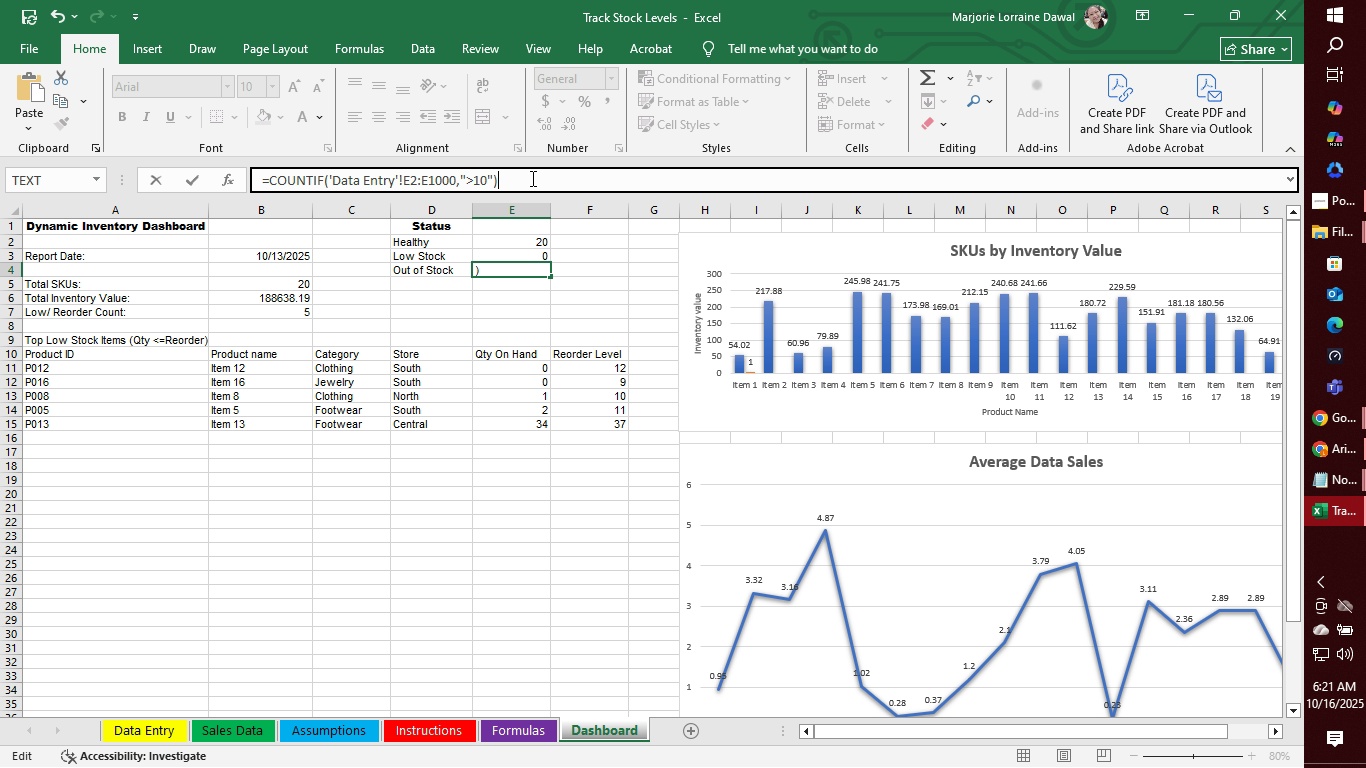 
wait(8.28)
 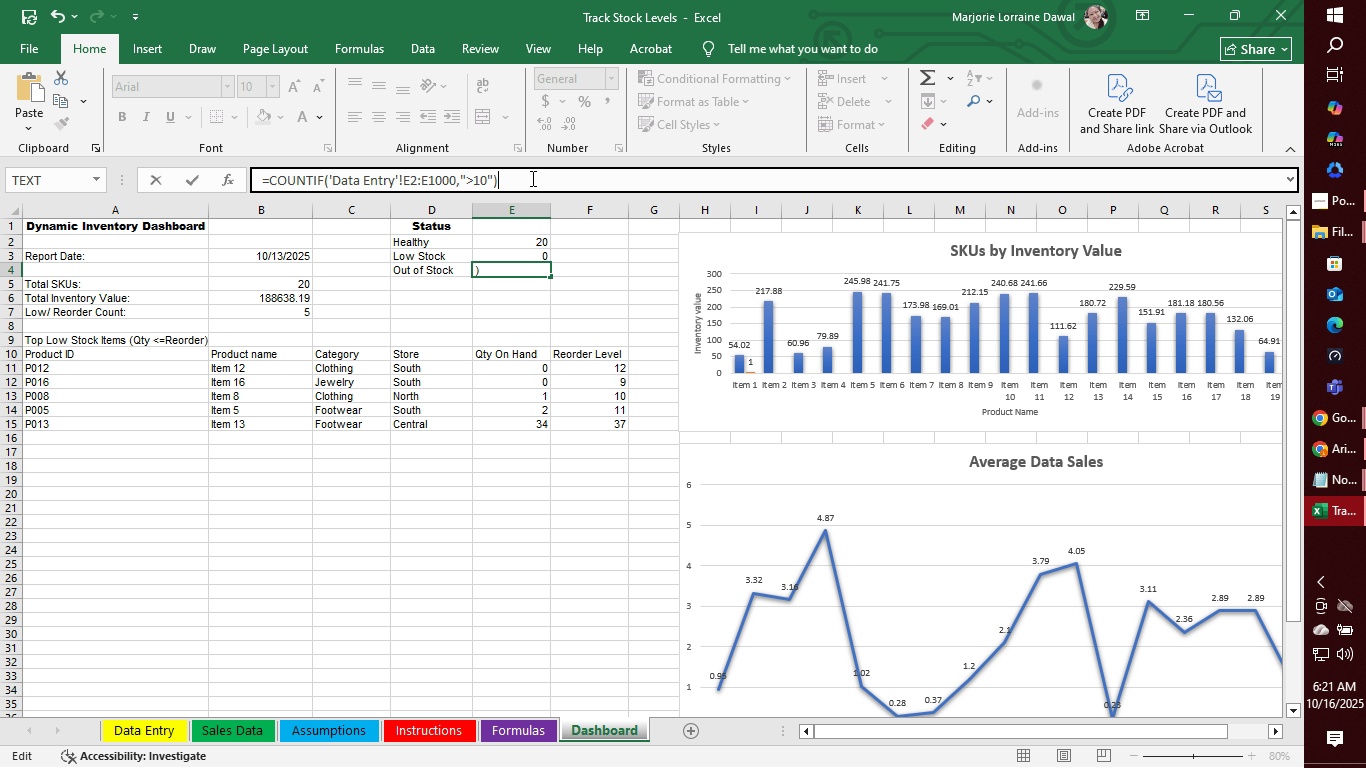 
left_click([476, 180])
 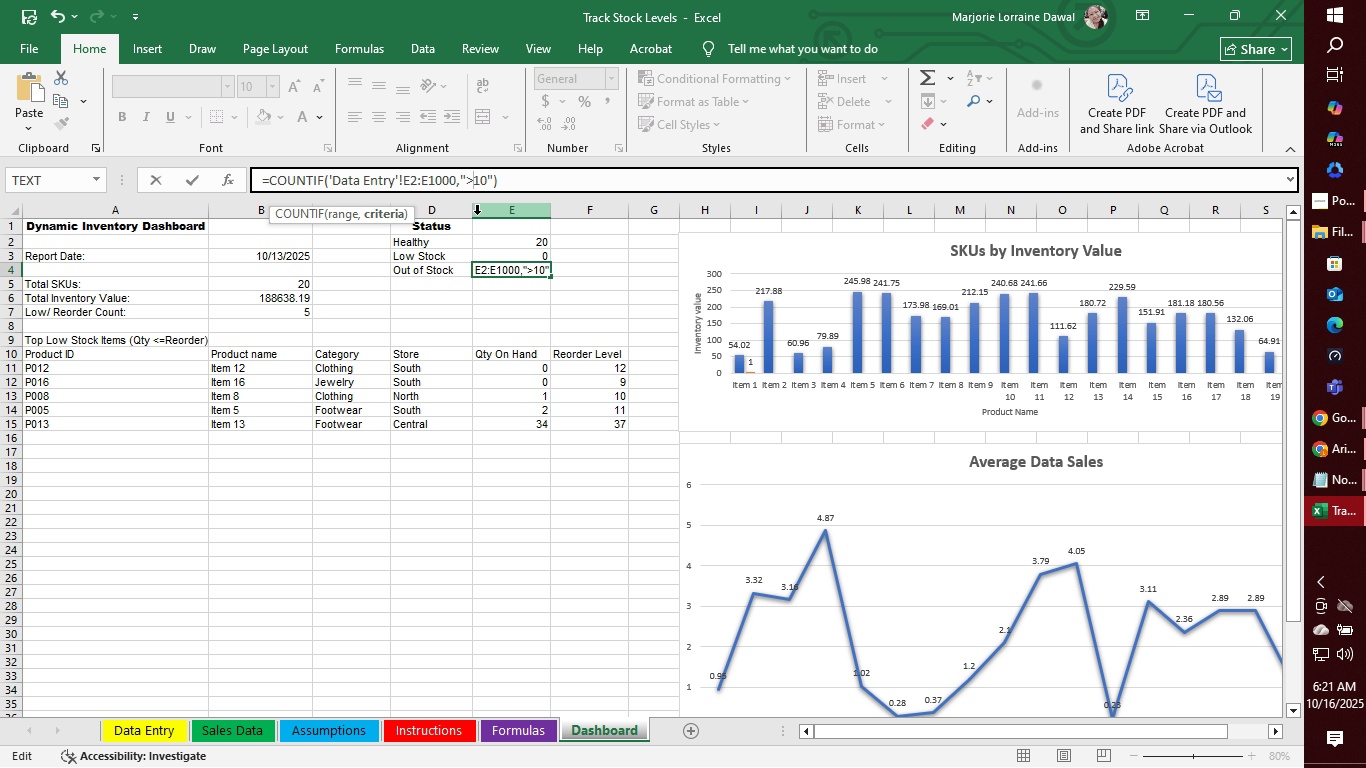 
key(Backspace)
 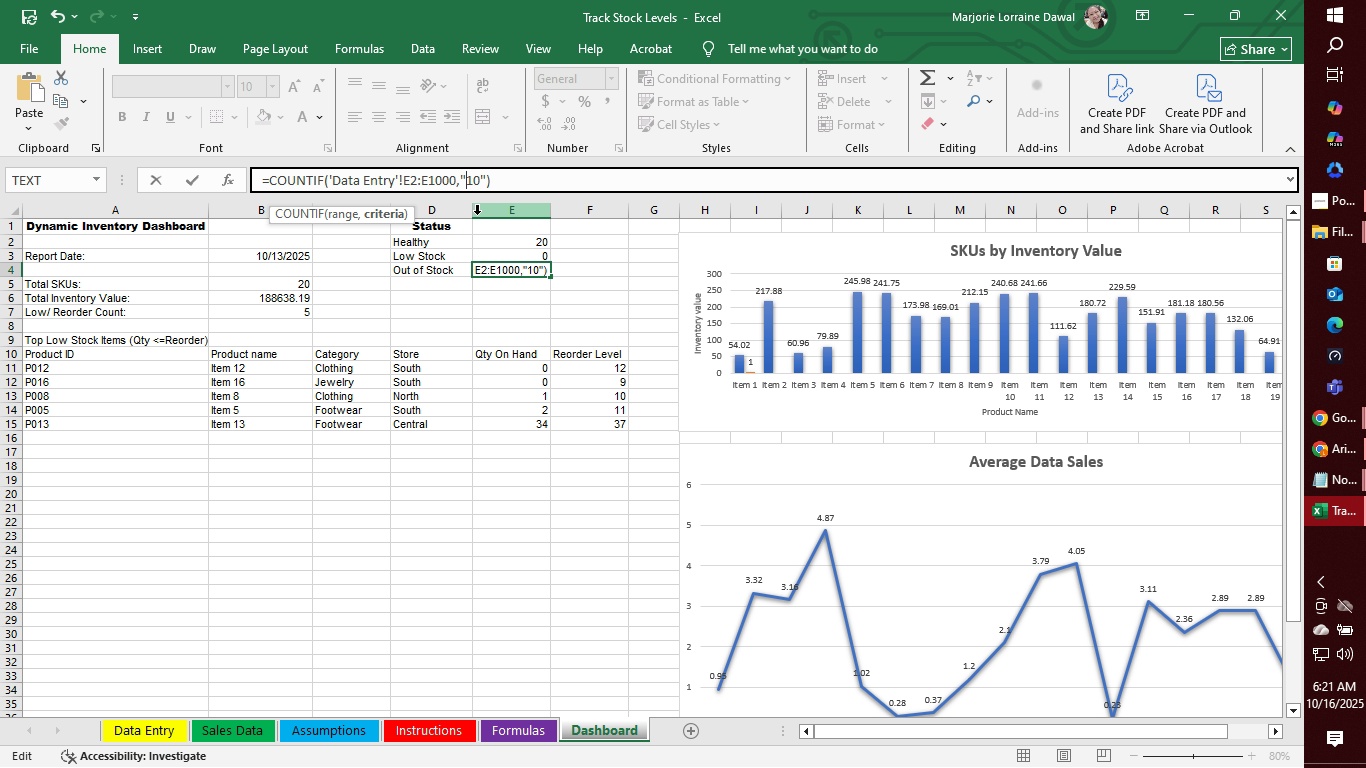 
key(Shift+Period)
 